 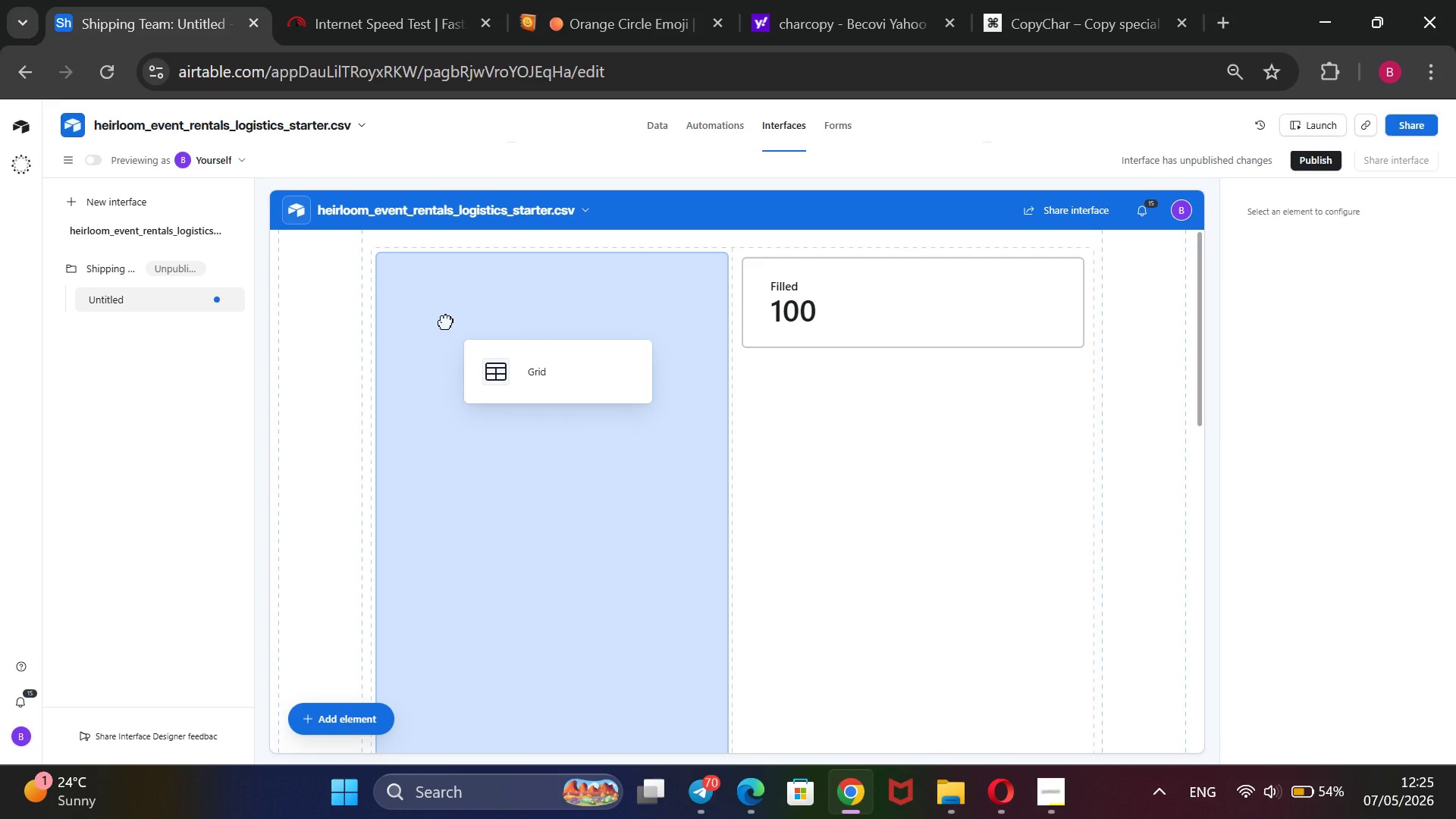 
left_click([446, 322])
 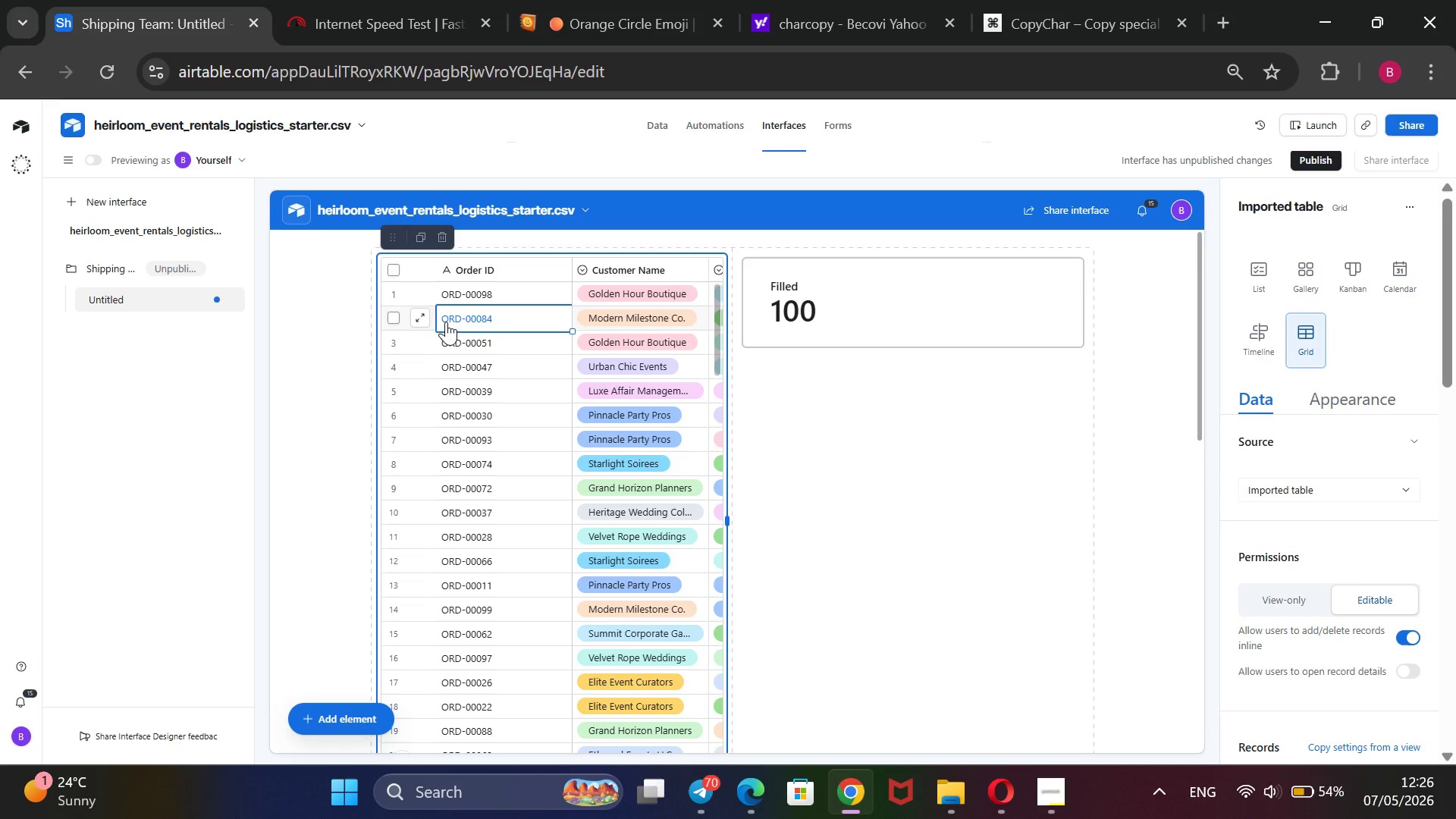 
wait(22.86)
 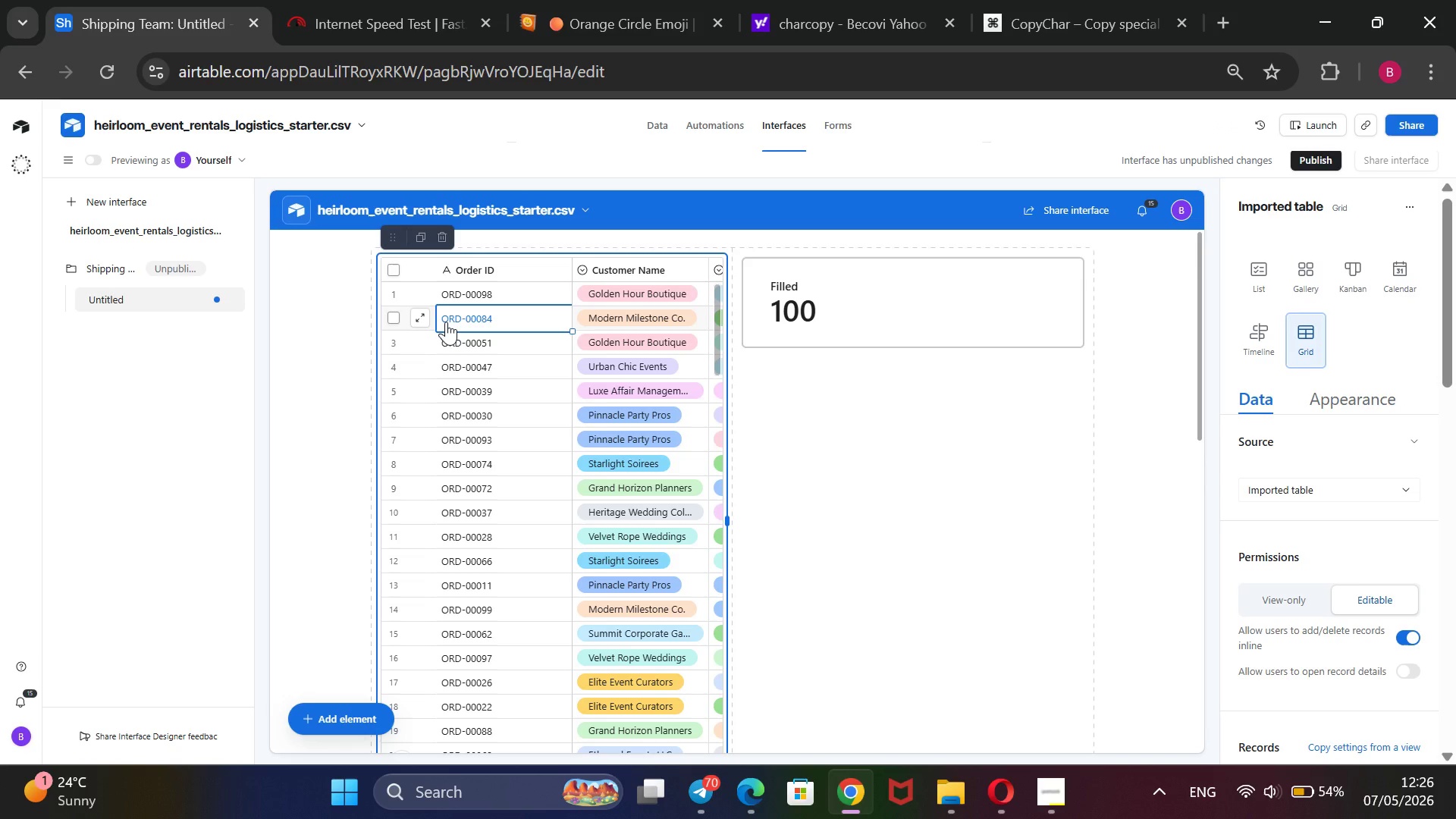 
scroll: coordinate [1008, 572], scroll_direction: down, amount: 3.0
 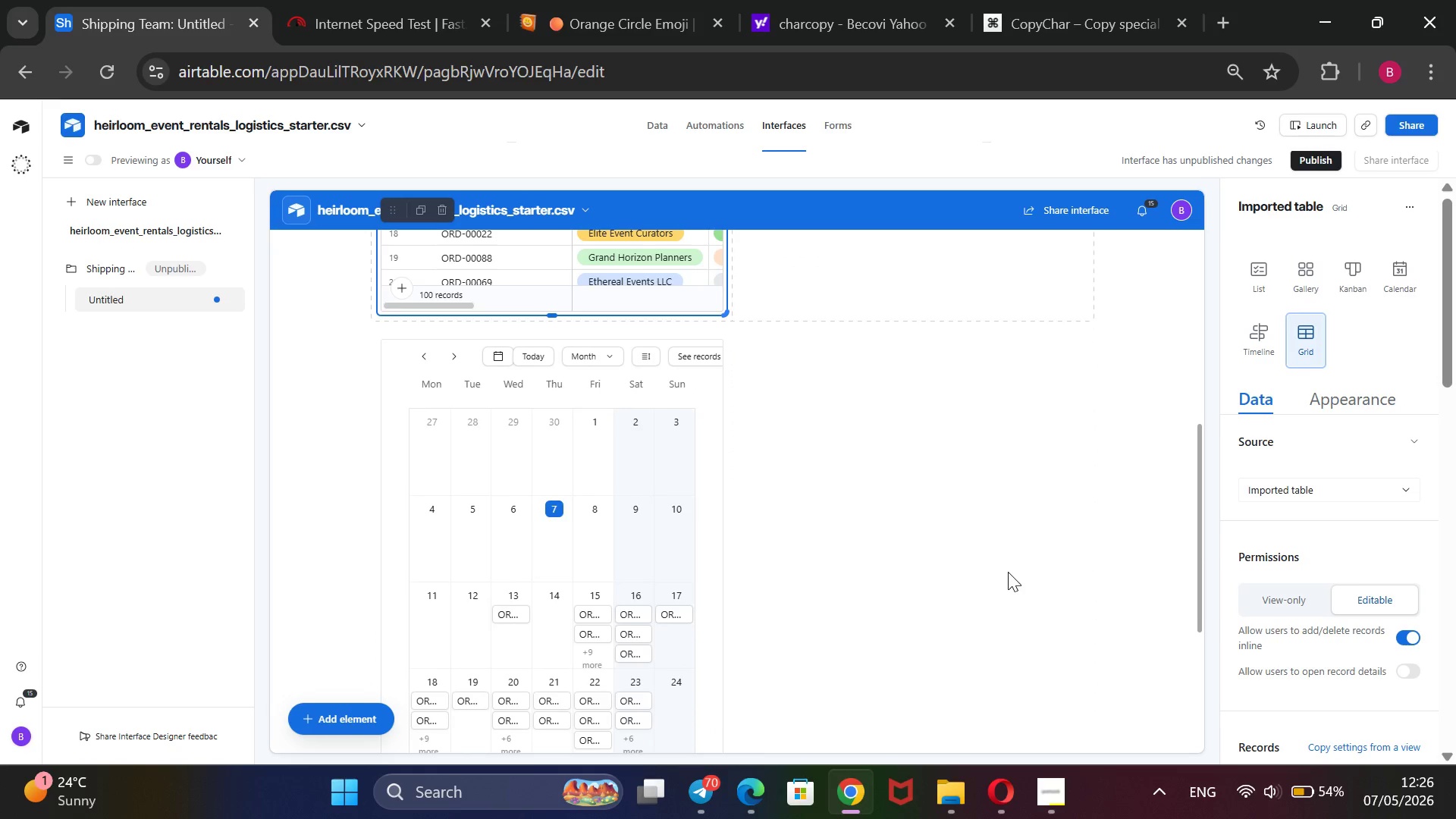 
scroll: coordinate [1008, 572], scroll_direction: none, amount: 0.0
 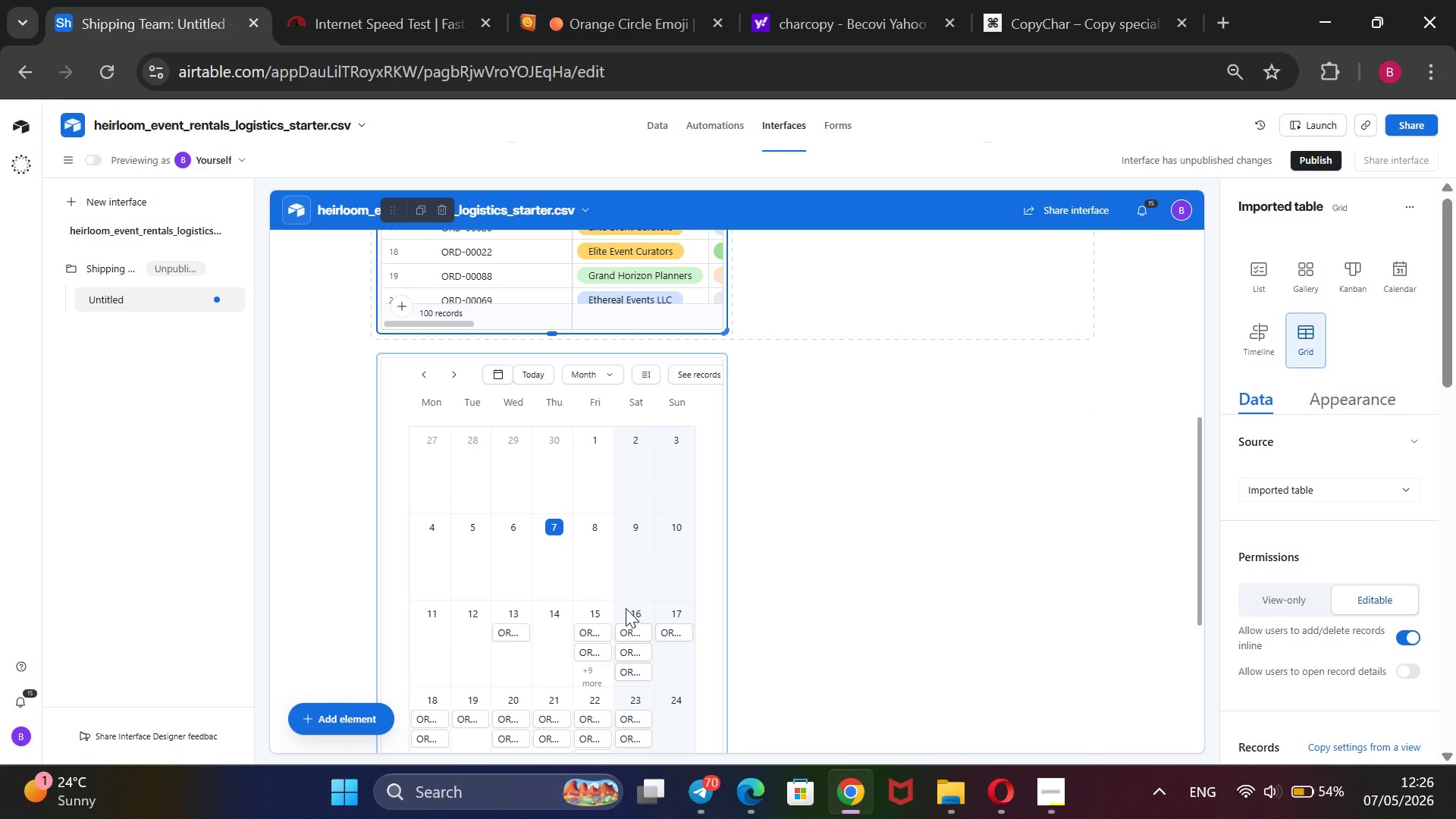 
left_click_drag(start_coordinate=[626, 608], to_coordinate=[943, 413])
 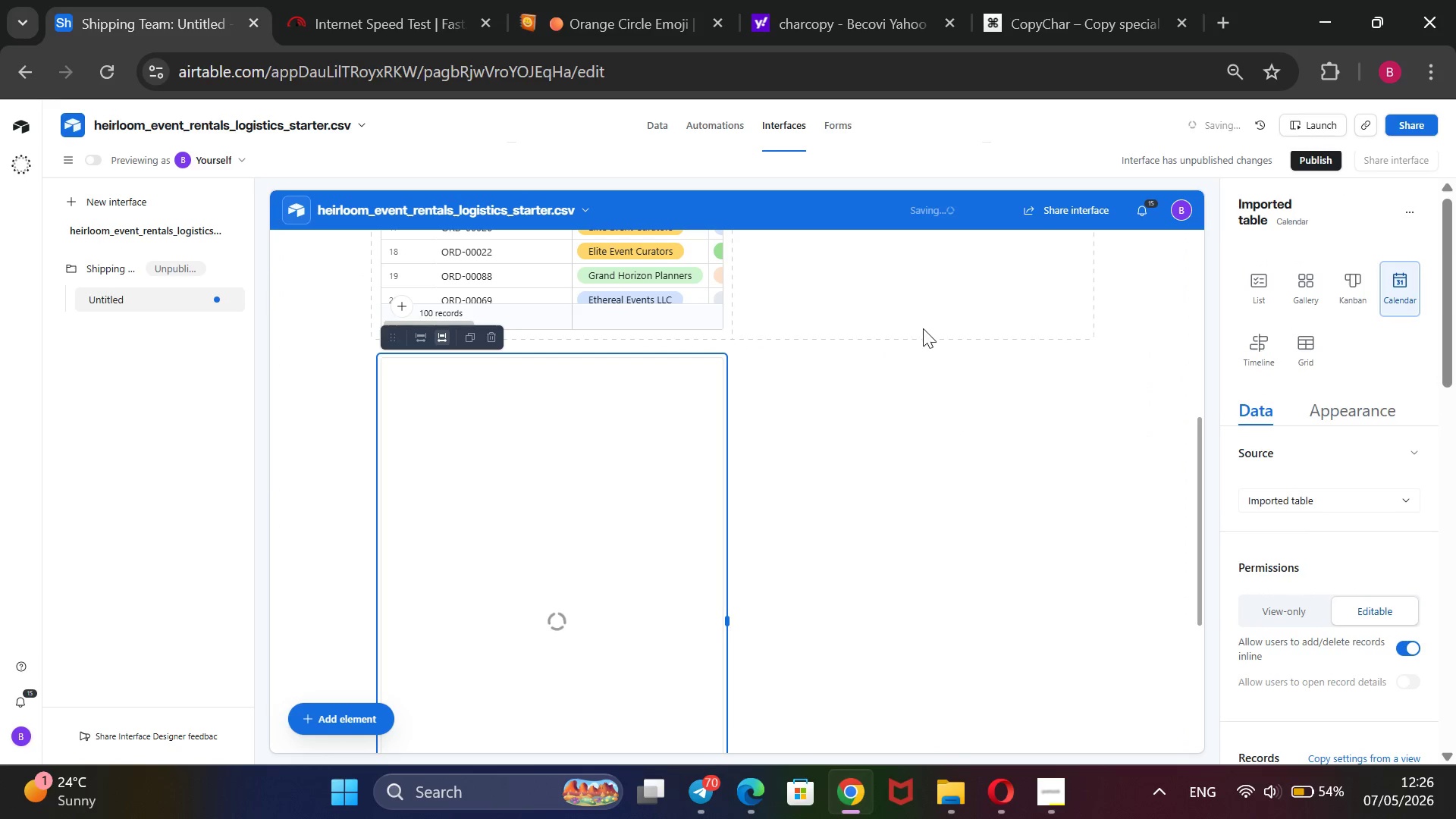 
left_click([930, 345])
 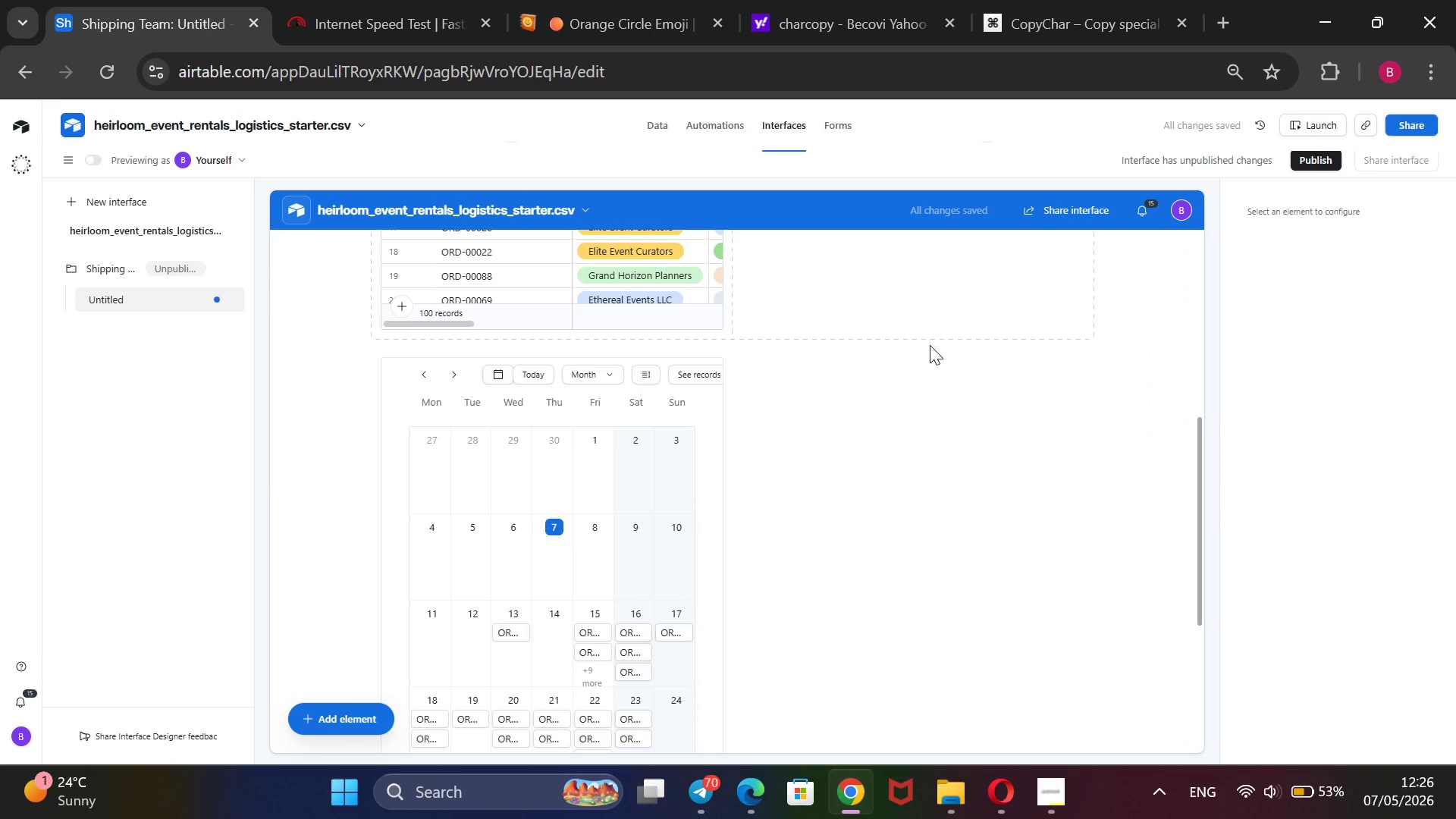 
wait(9.03)
 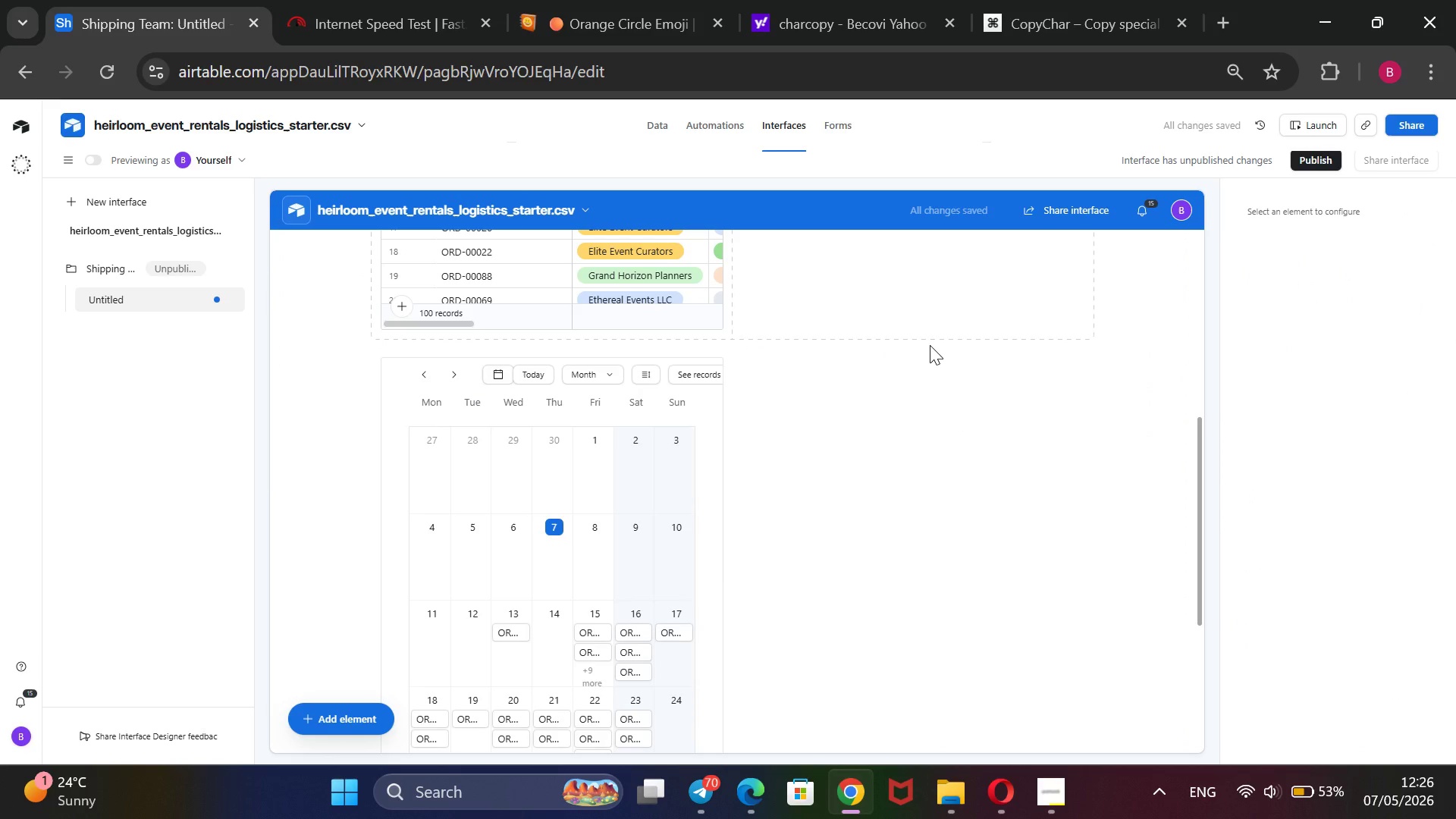 
scroll: coordinate [748, 449], scroll_direction: up, amount: 1.0
 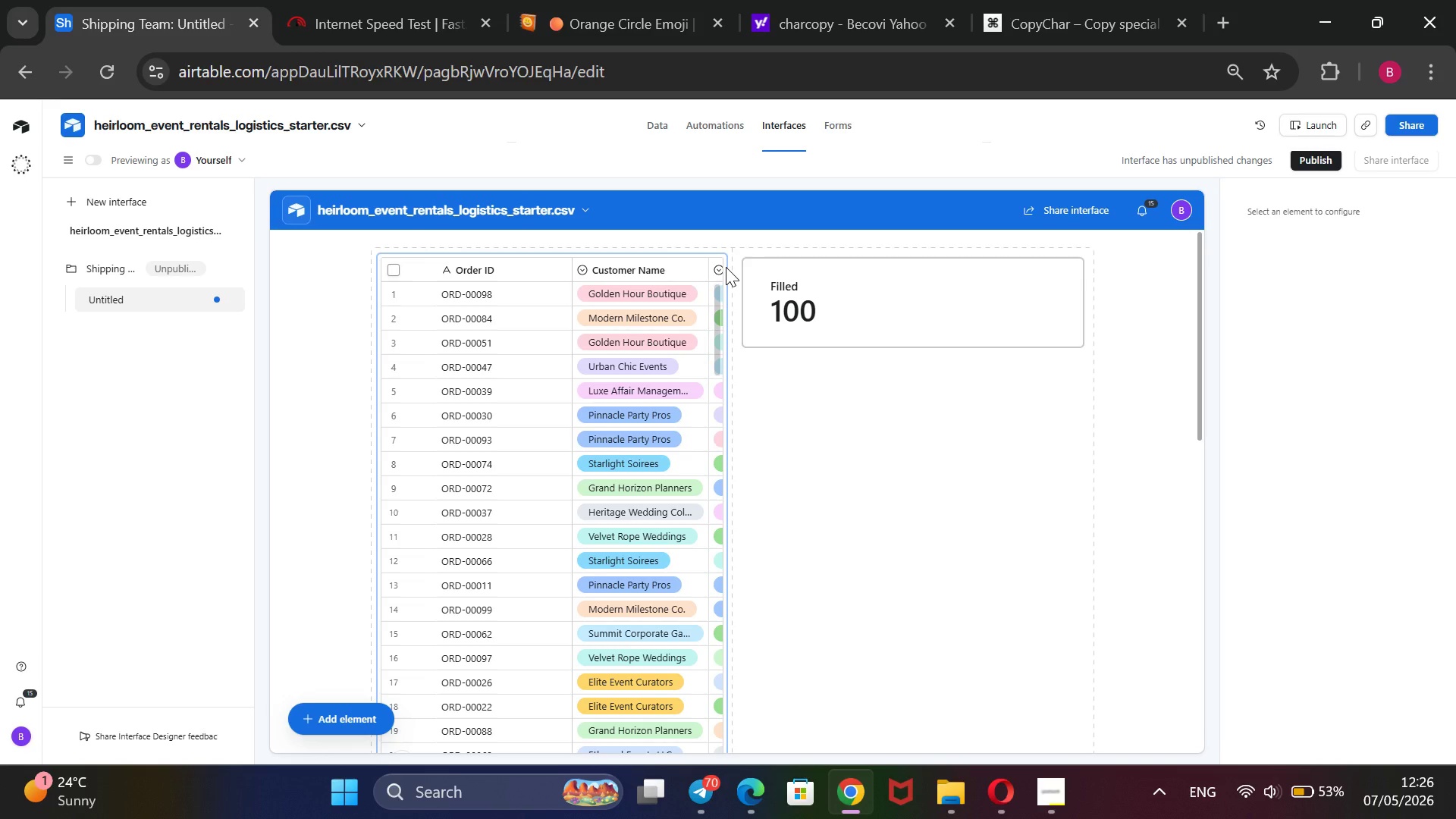 
wait(11.74)
 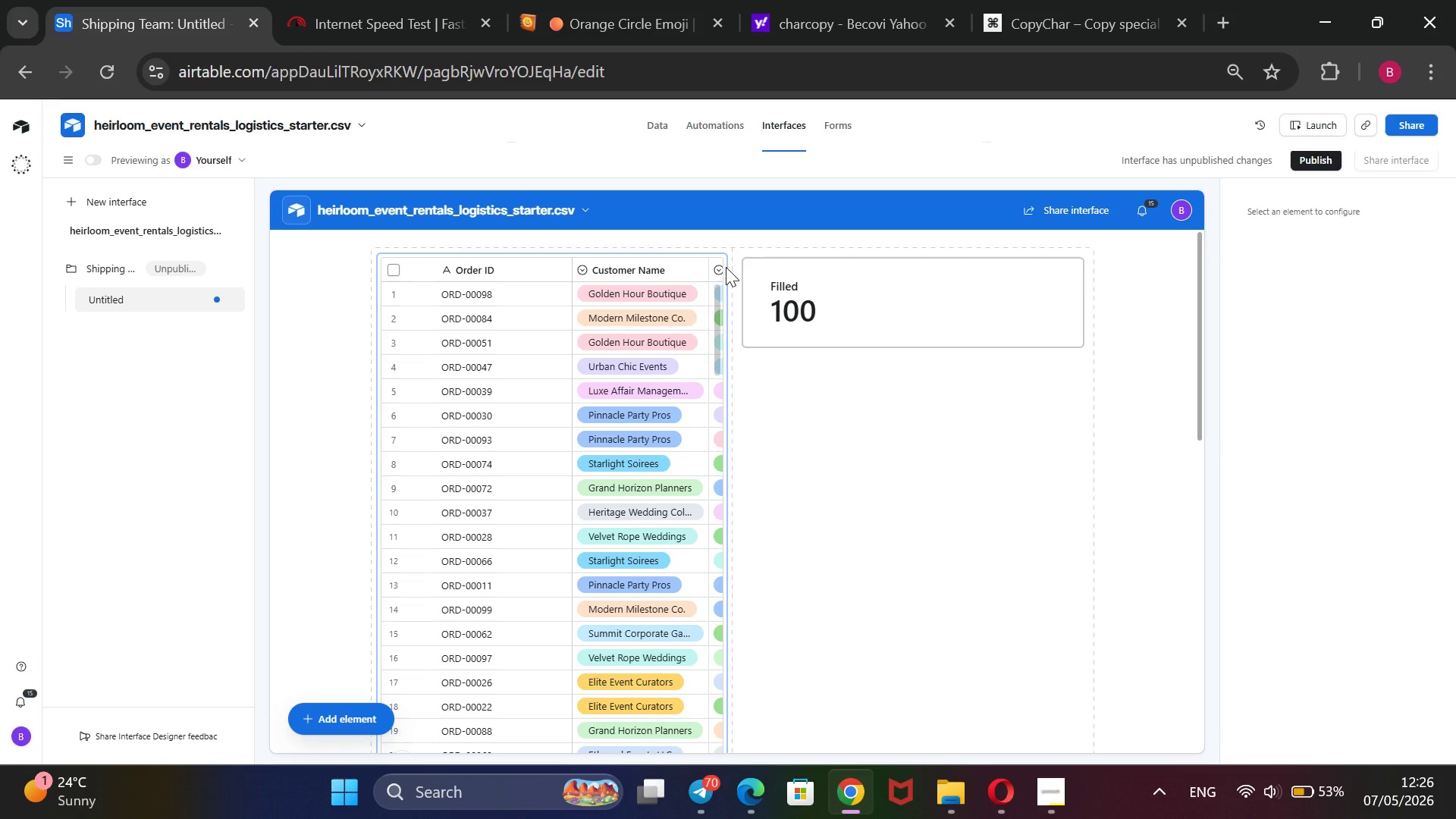 
left_click([837, 311])
 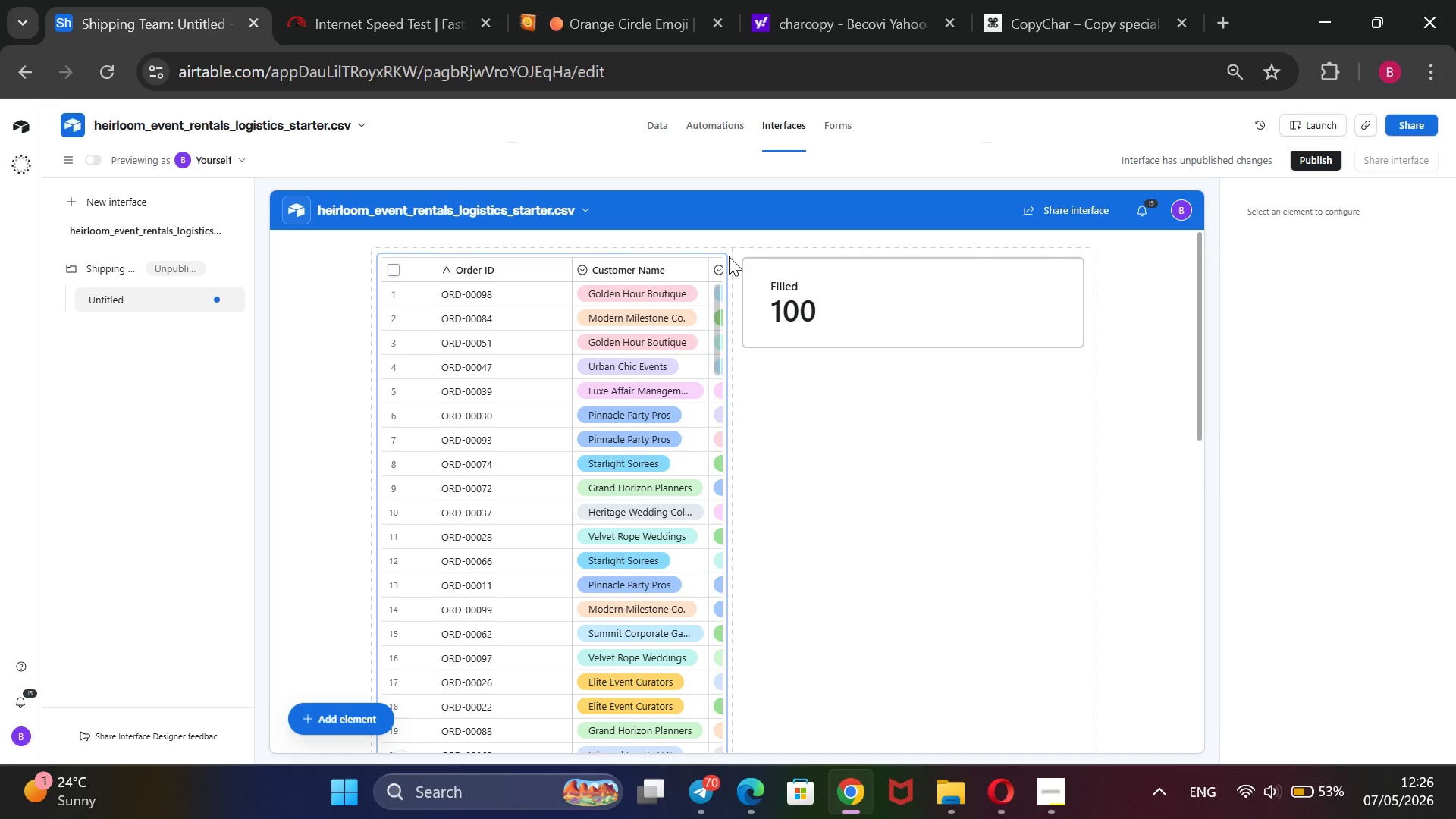 
left_click([884, 284])
 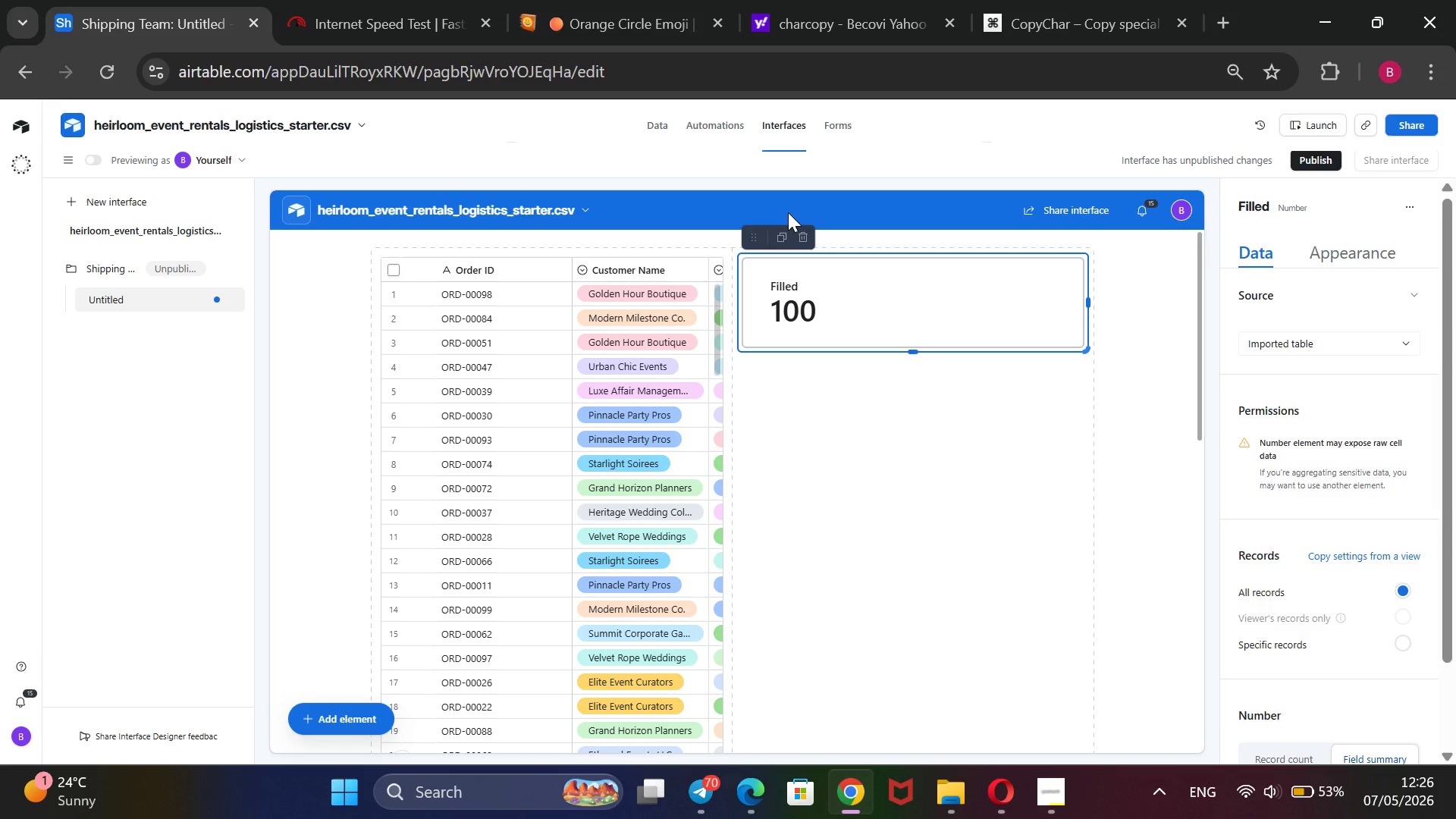 
left_click([805, 237])
 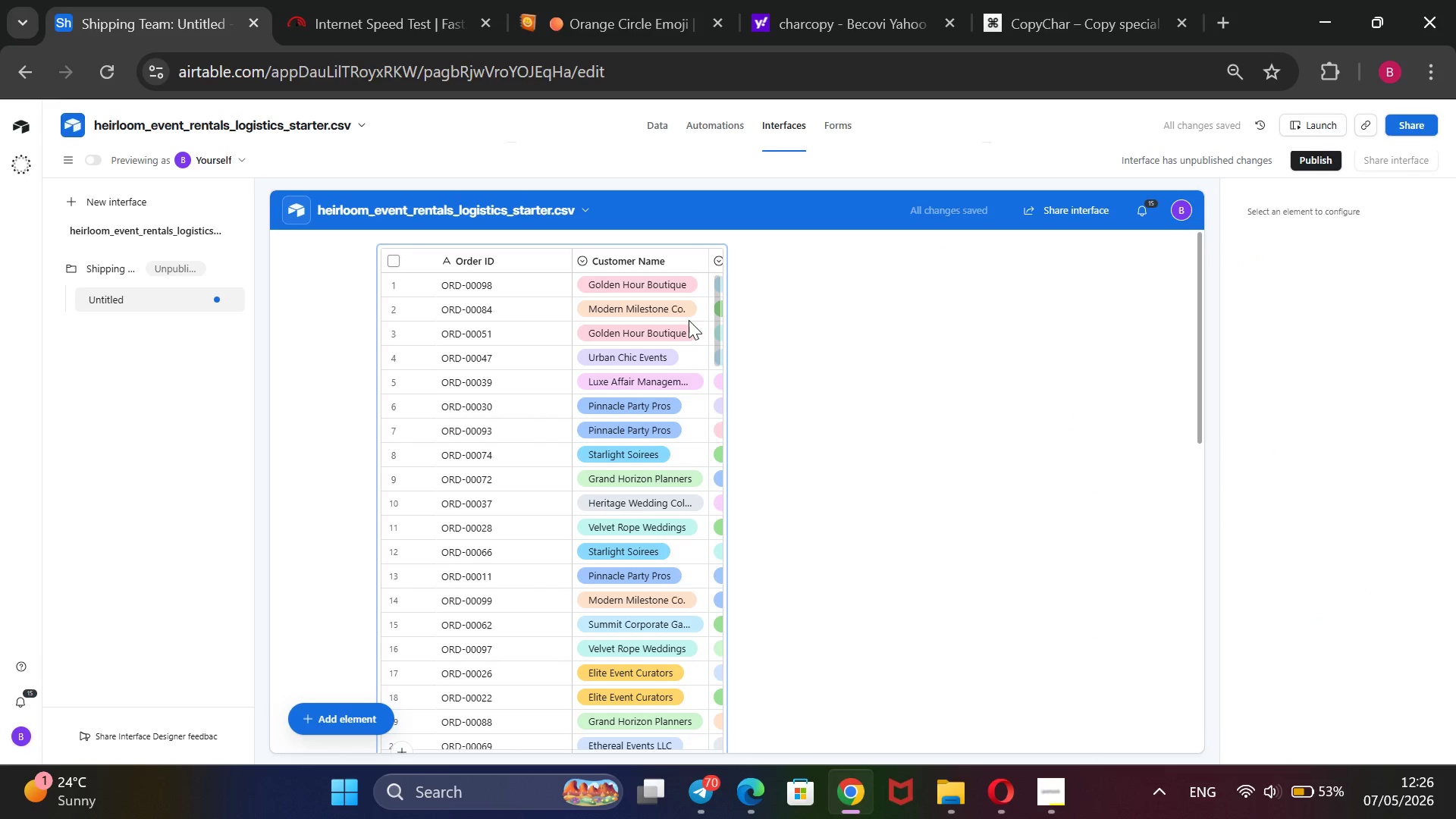 
left_click_drag(start_coordinate=[686, 322], to_coordinate=[864, 309])
 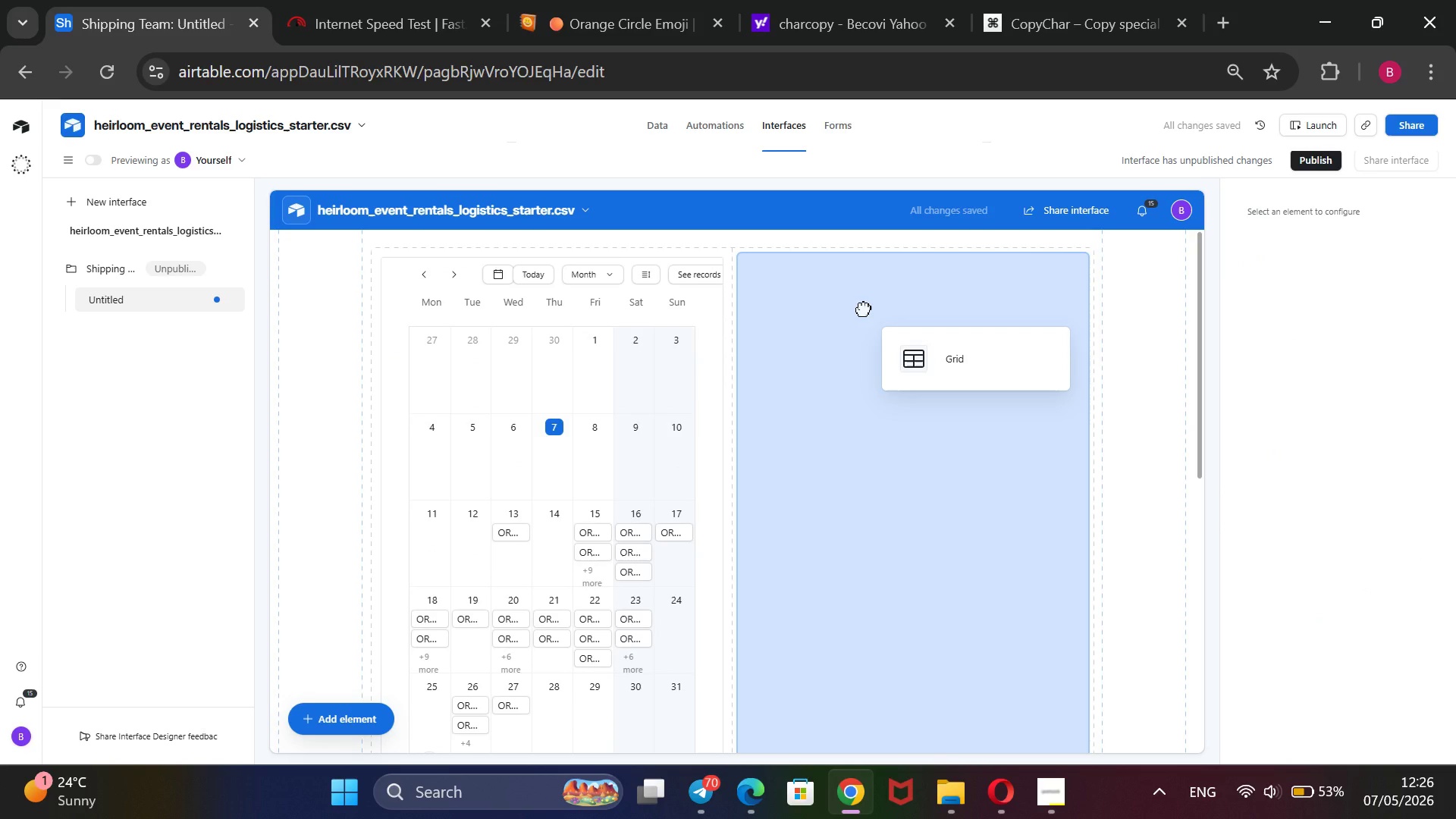 
left_click([864, 309])
 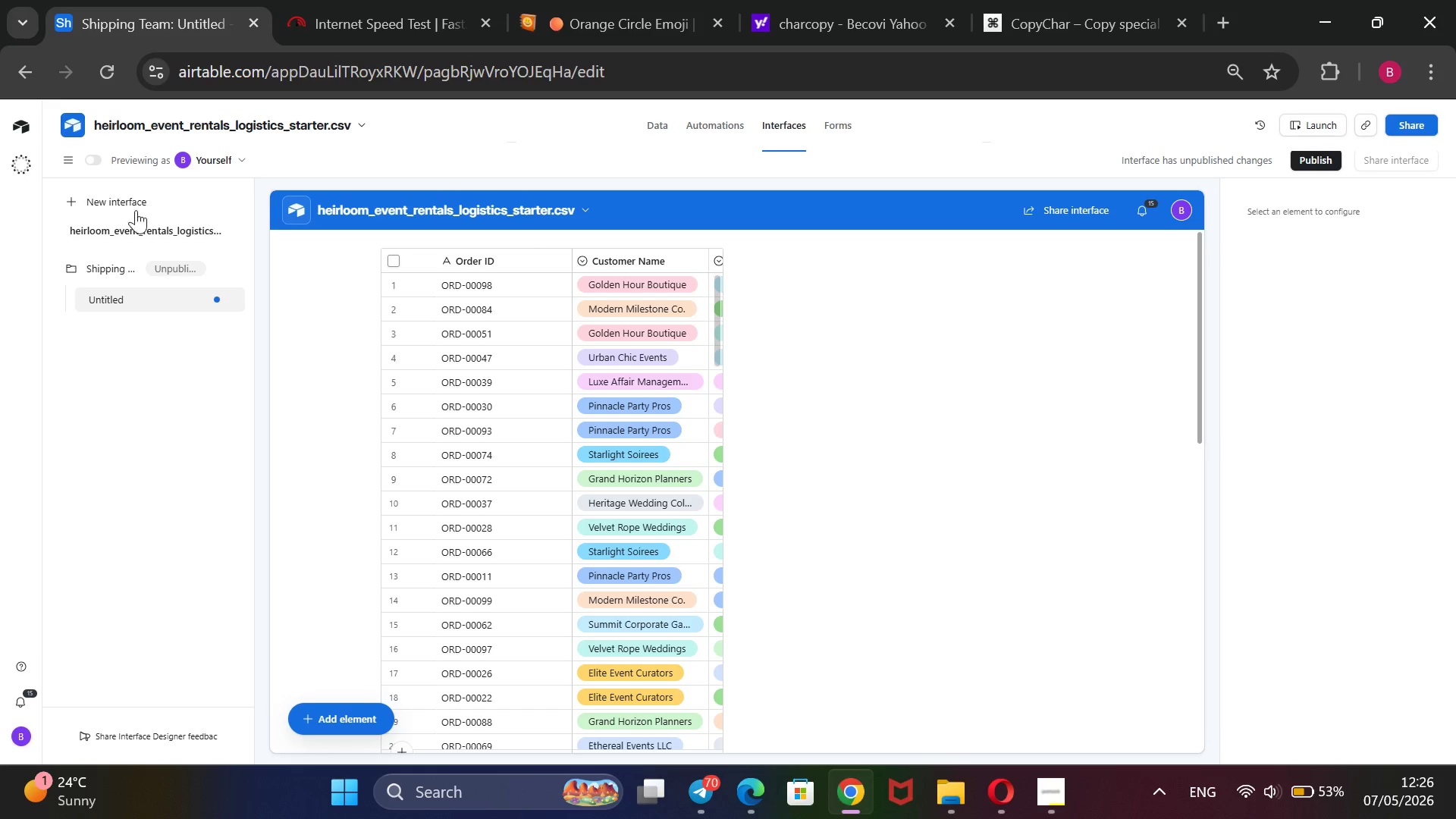 
wait(5.05)
 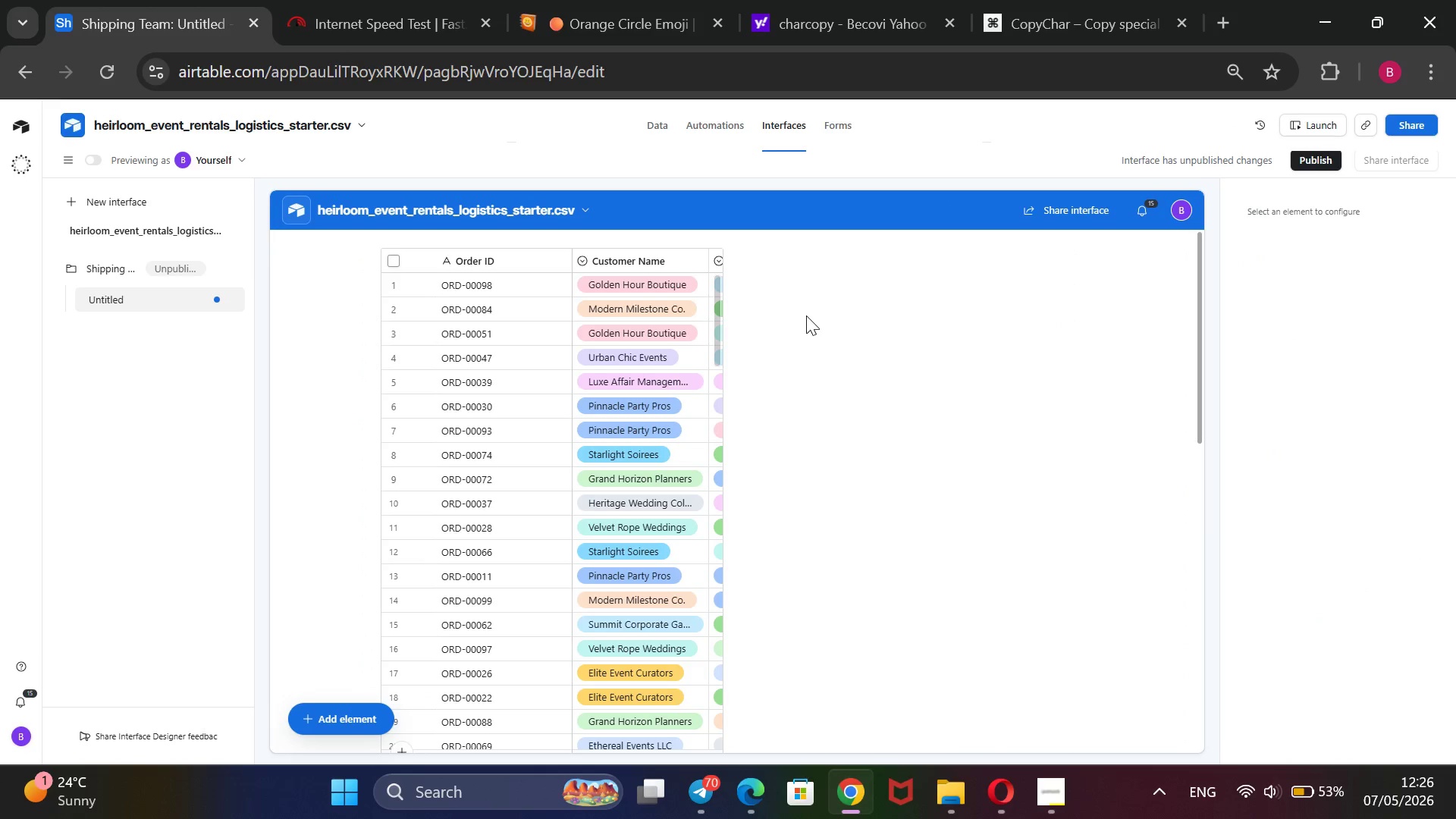 
left_click([70, 167])
 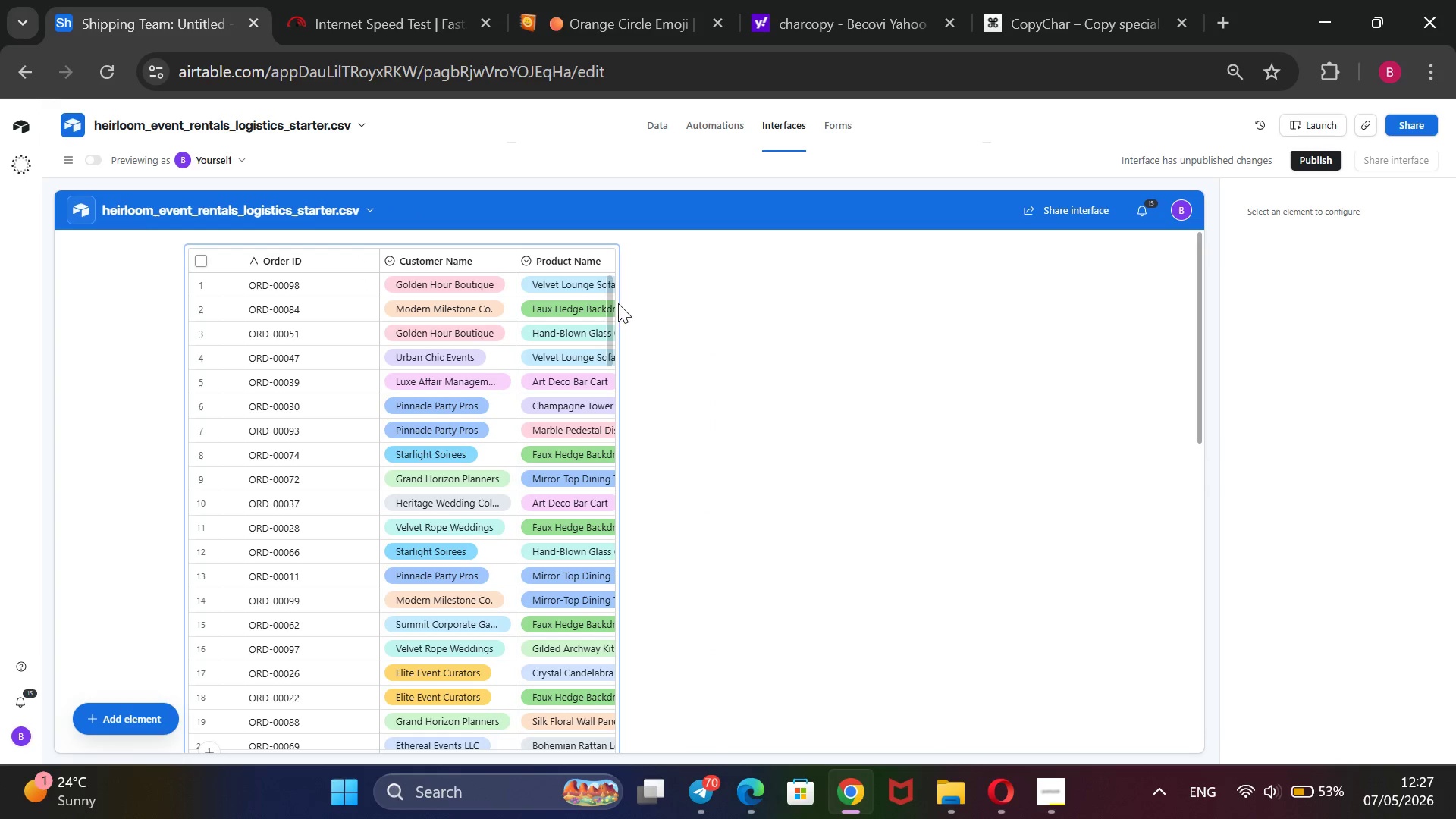 
wait(5.95)
 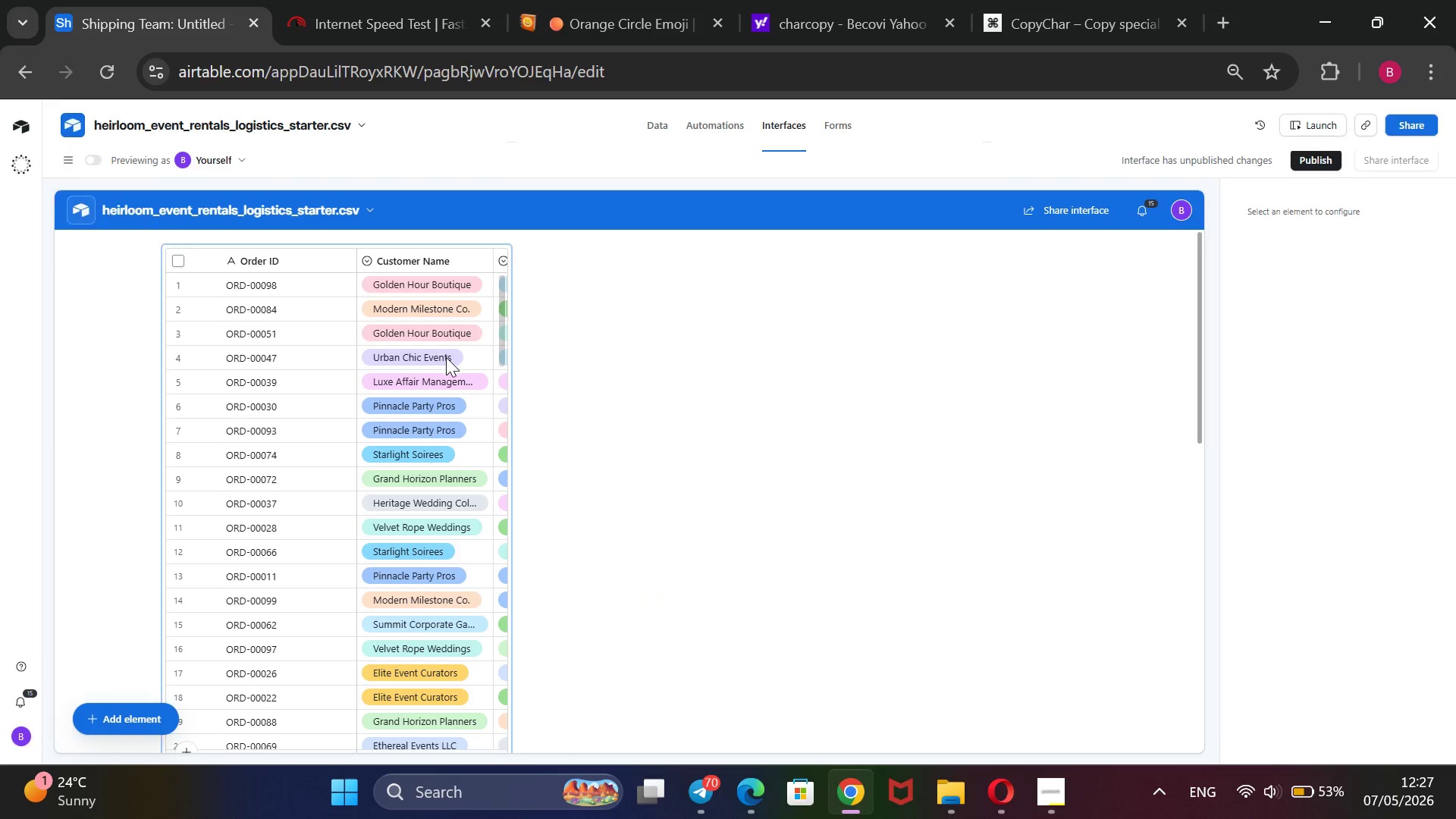 
scroll: coordinate [424, 339], scroll_direction: down, amount: 9.0
 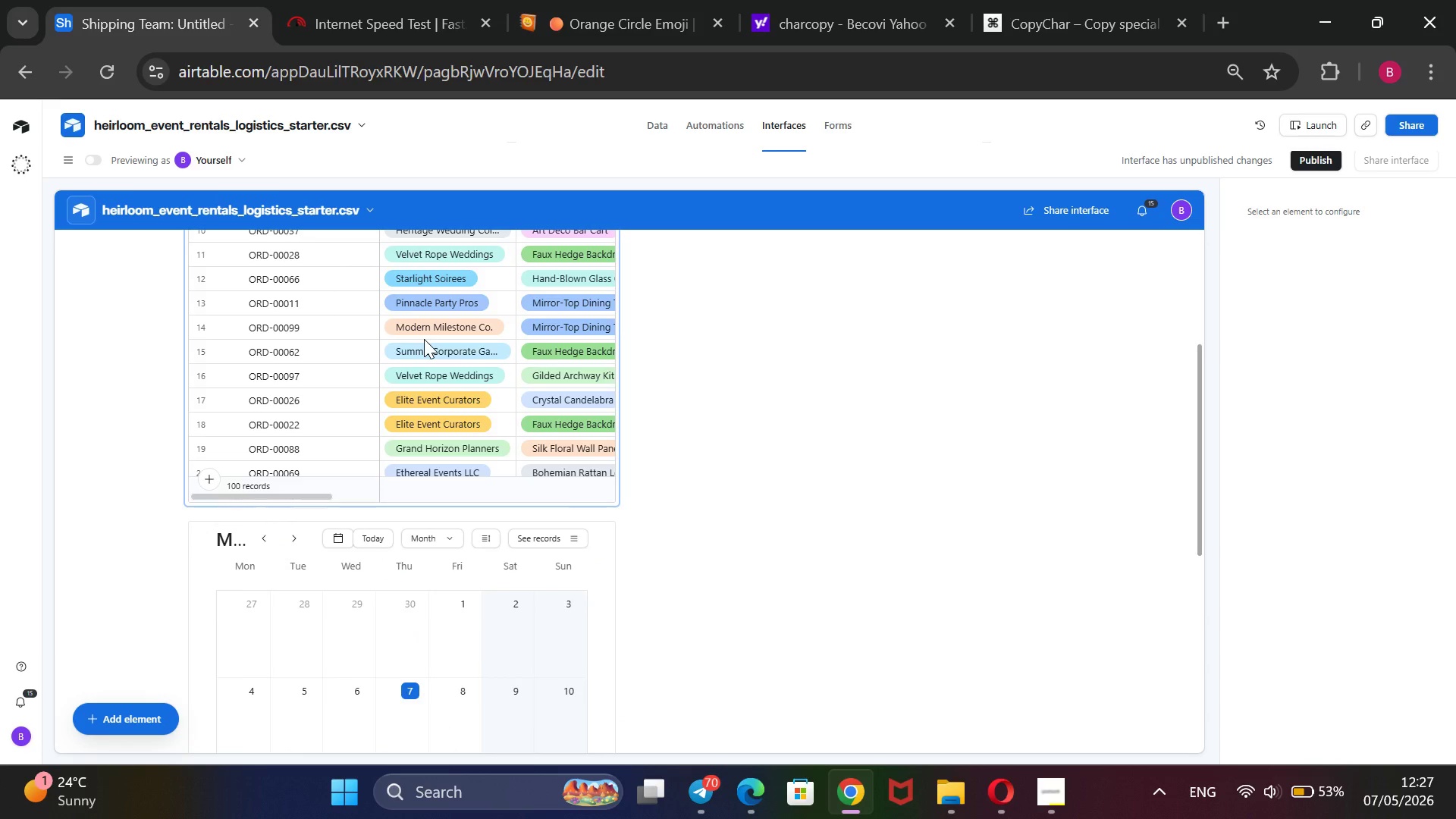 
scroll: coordinate [424, 339], scroll_direction: up, amount: 3.0
 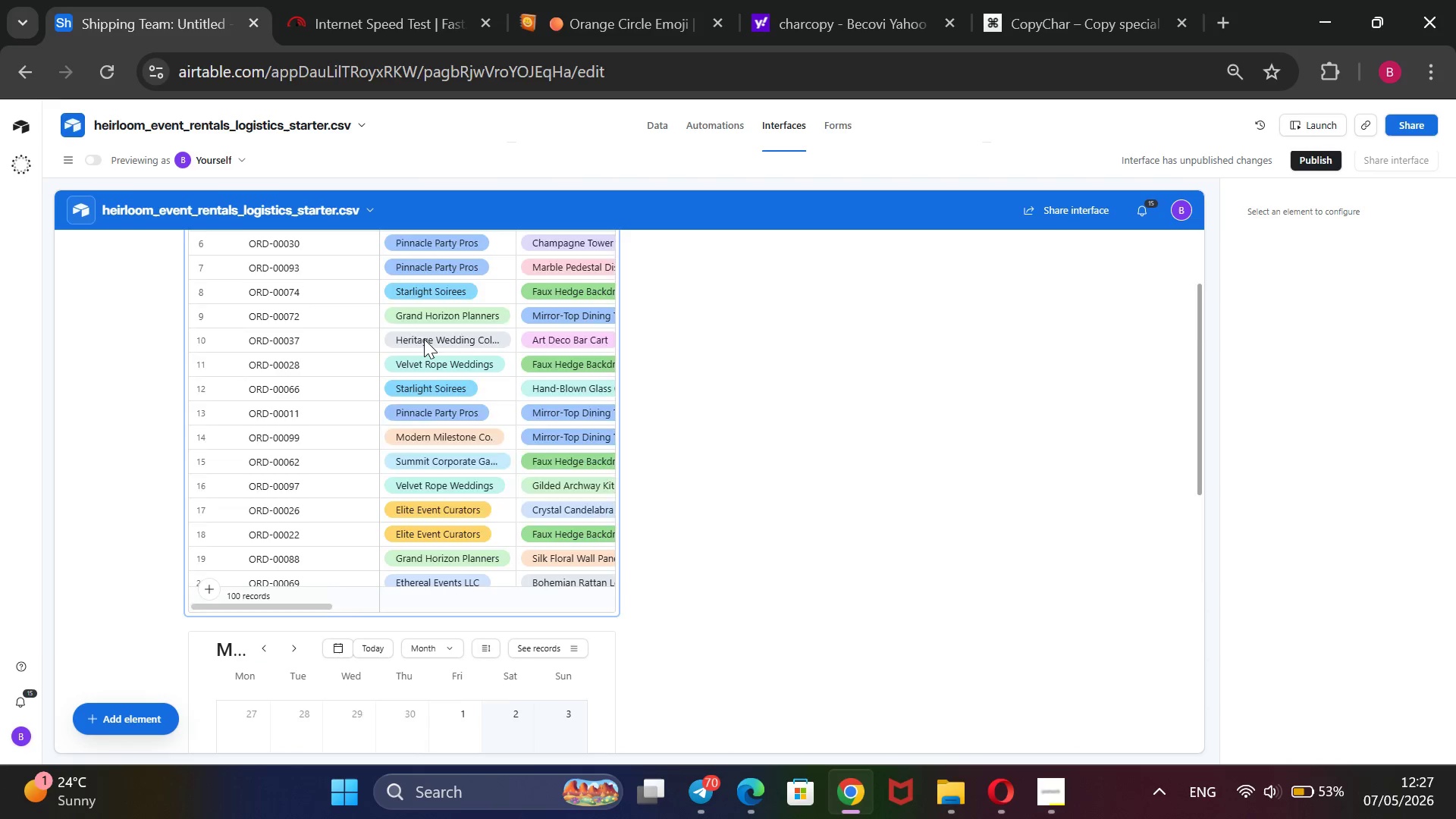 
scroll: coordinate [424, 339], scroll_direction: down, amount: 2.0
 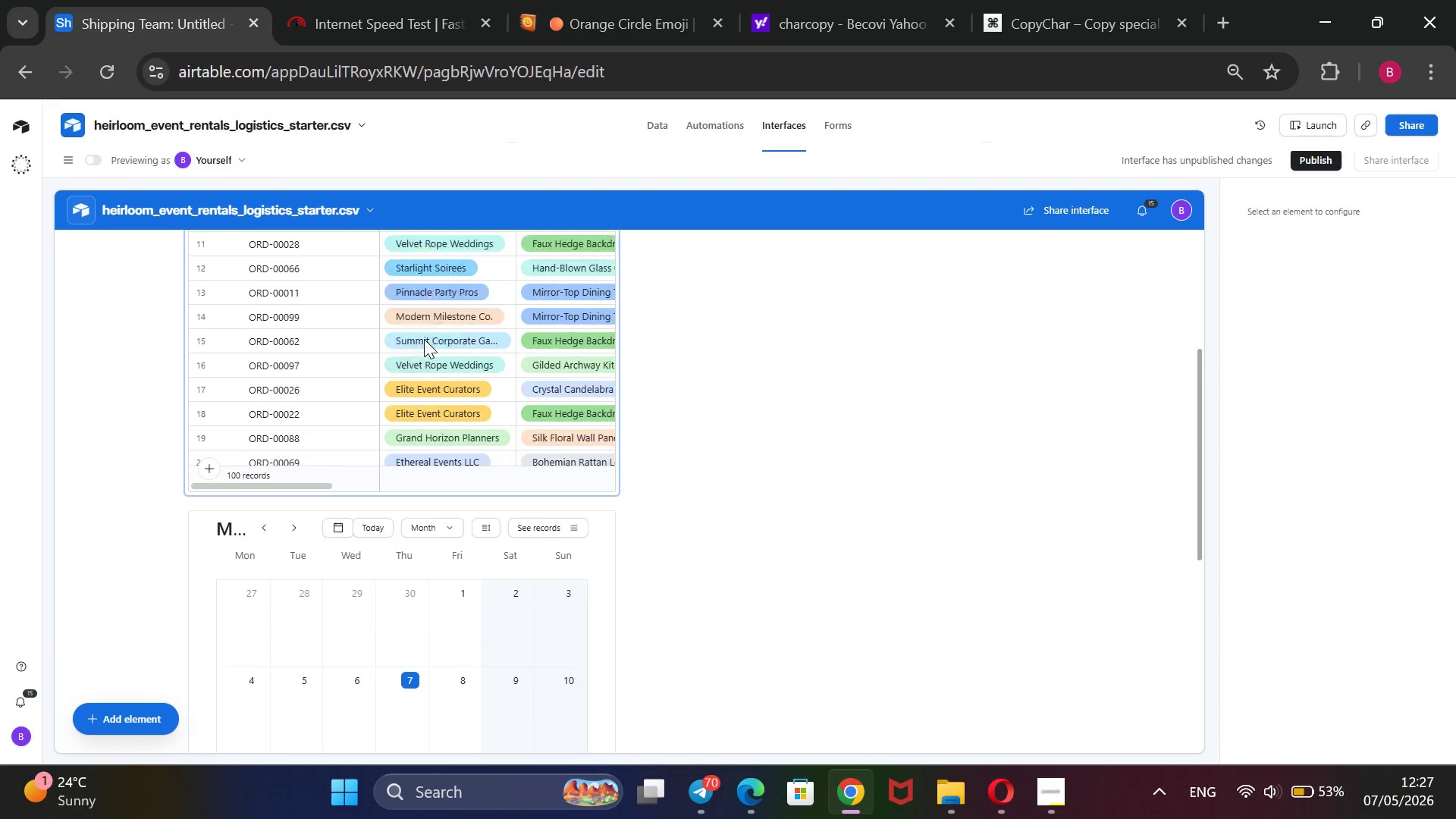 
scroll: coordinate [424, 339], scroll_direction: up, amount: 6.0
 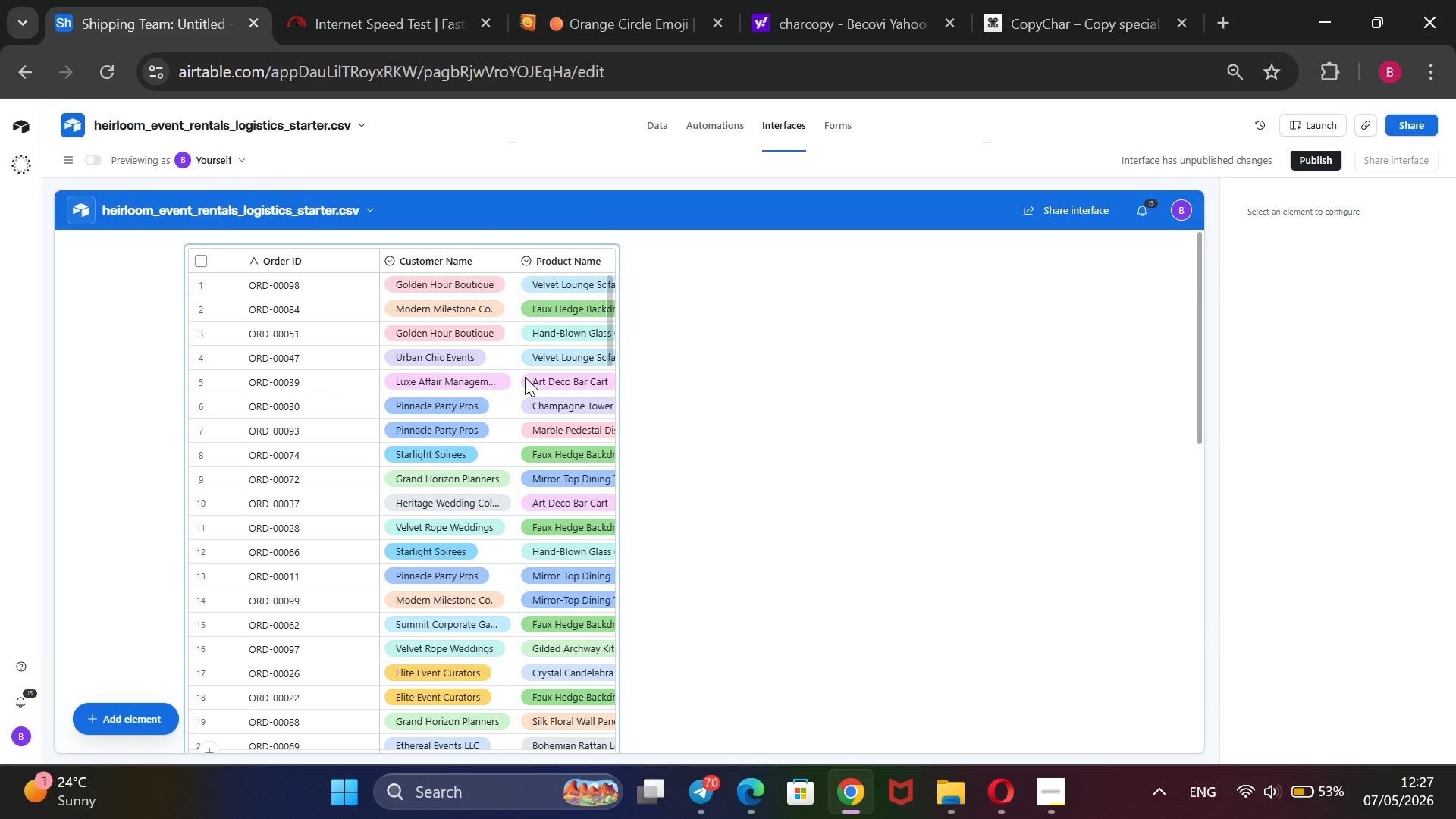 
scroll: coordinate [525, 377], scroll_direction: down, amount: 12.0
 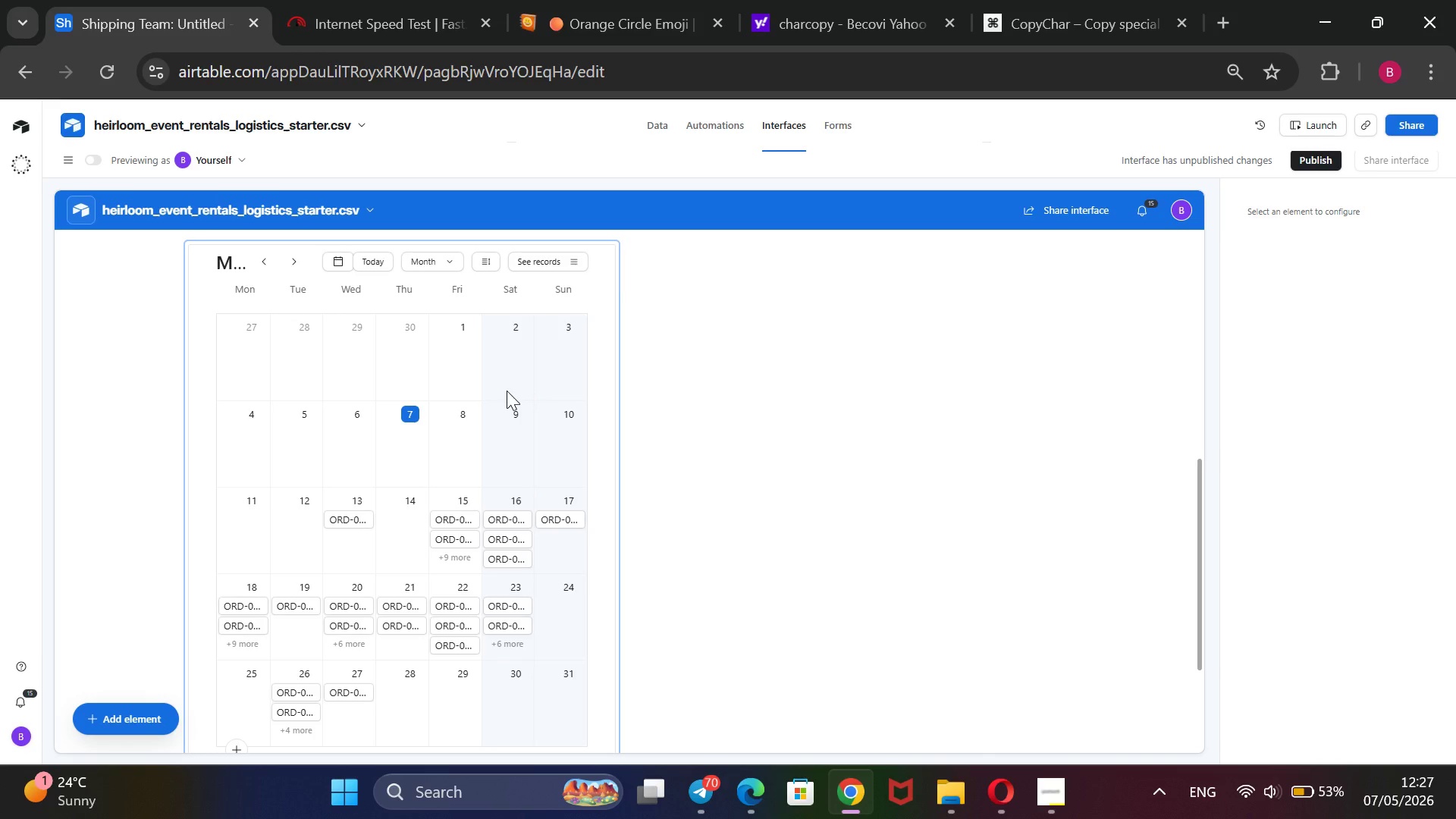 
left_click([507, 391])
 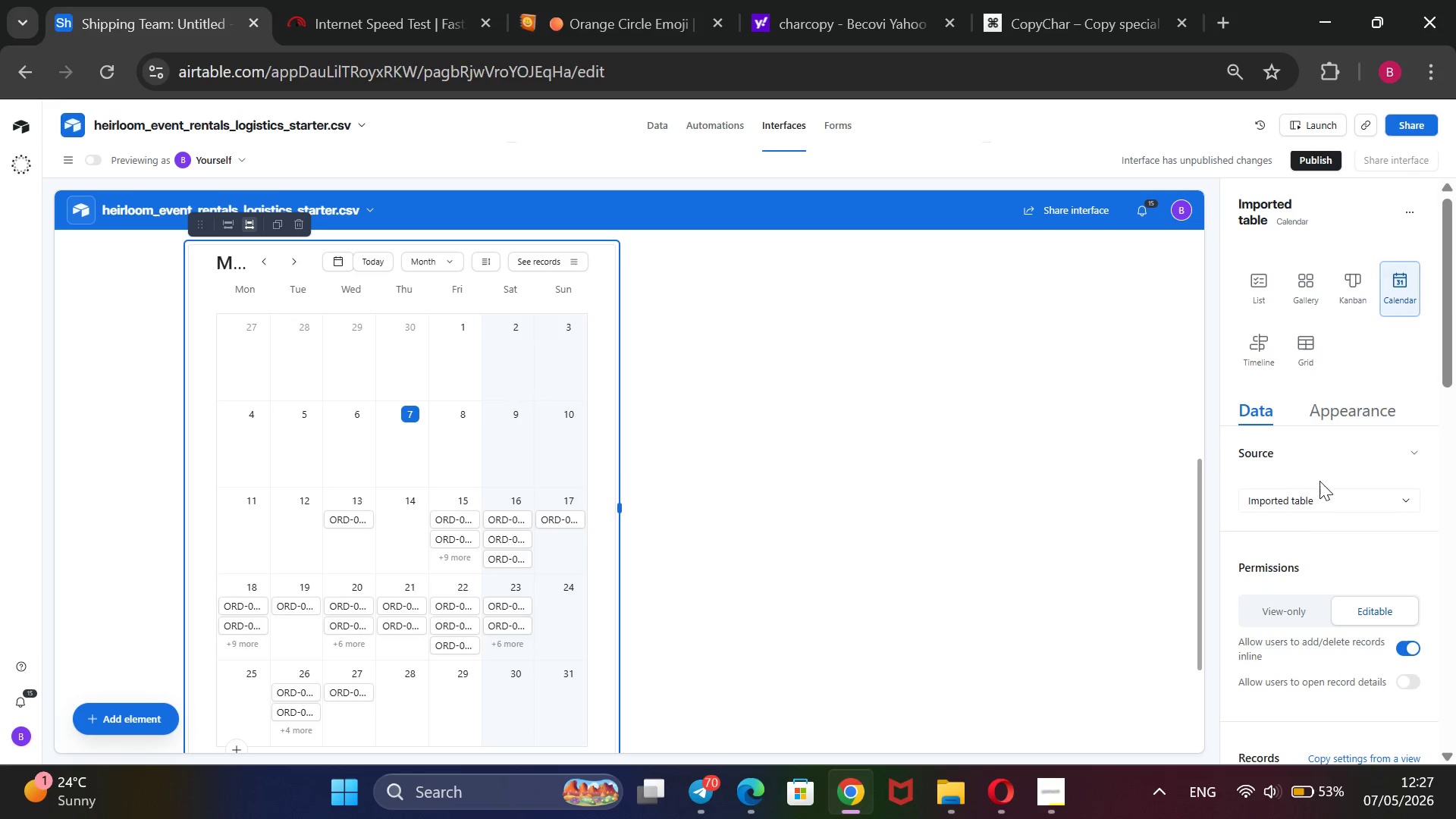 
scroll: coordinate [1357, 491], scroll_direction: down, amount: 2.0
 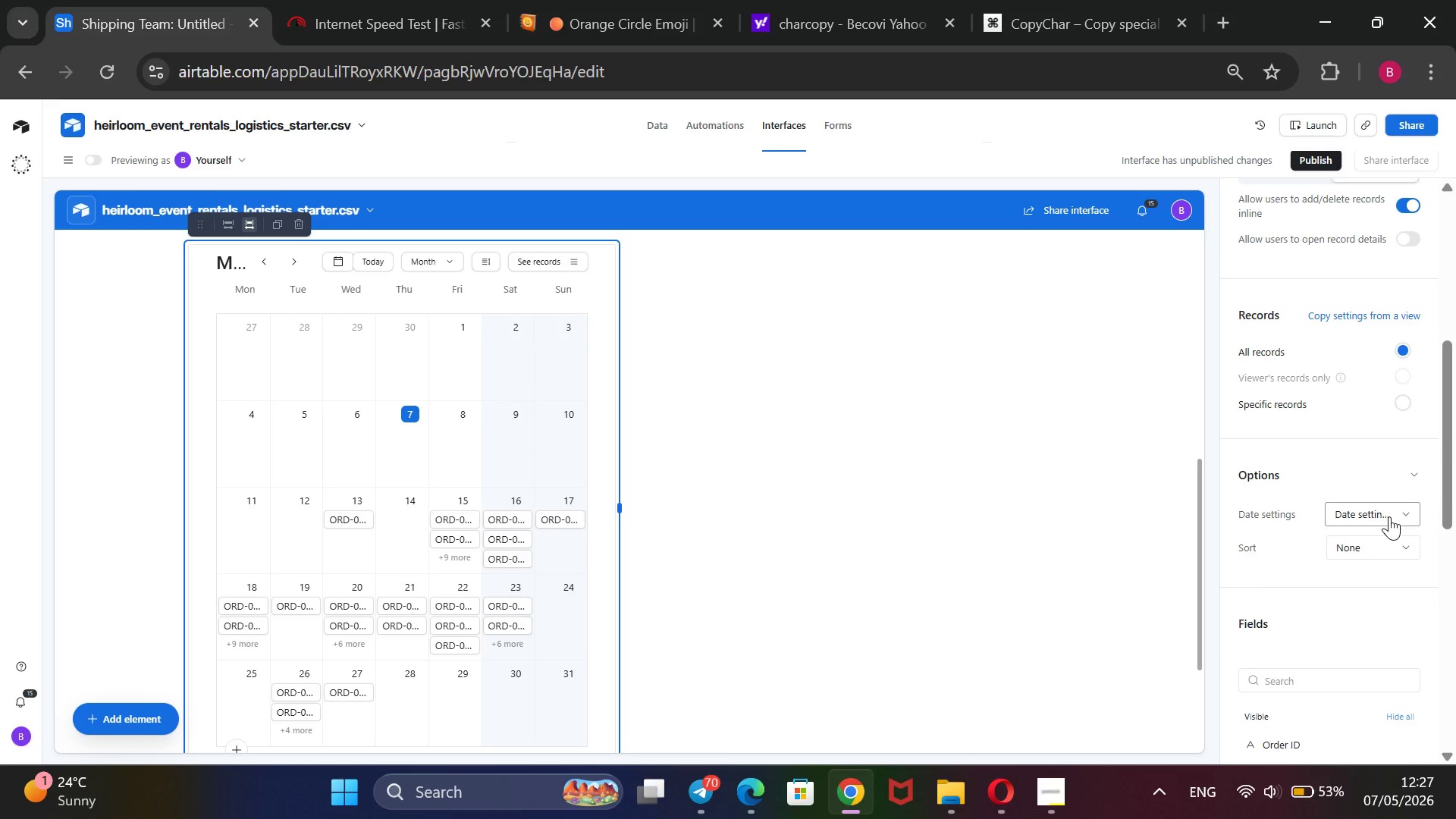 
scroll: coordinate [1389, 516], scroll_direction: none, amount: 0.0
 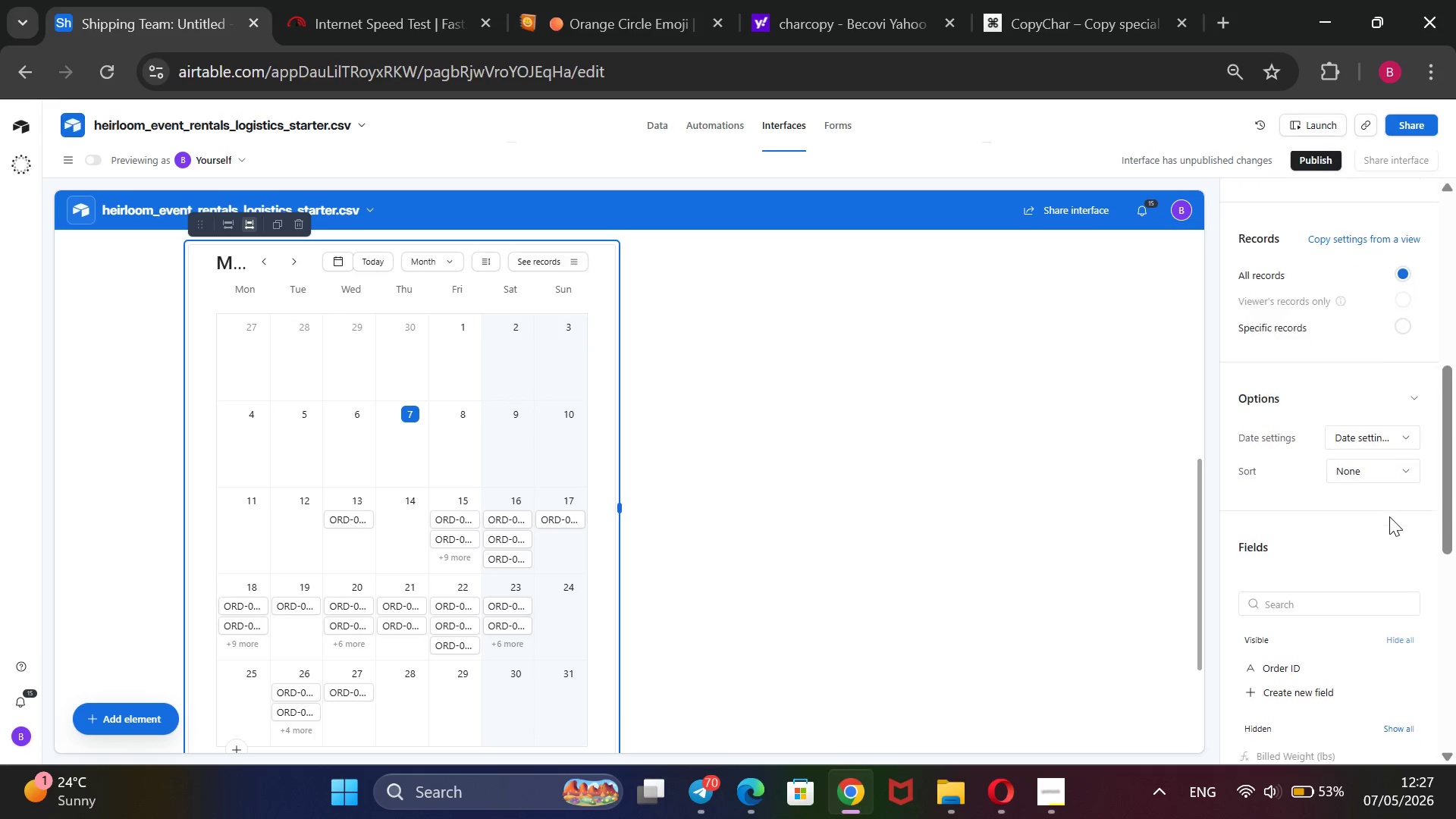 
scroll: coordinate [1389, 516], scroll_direction: down, amount: 1.0
 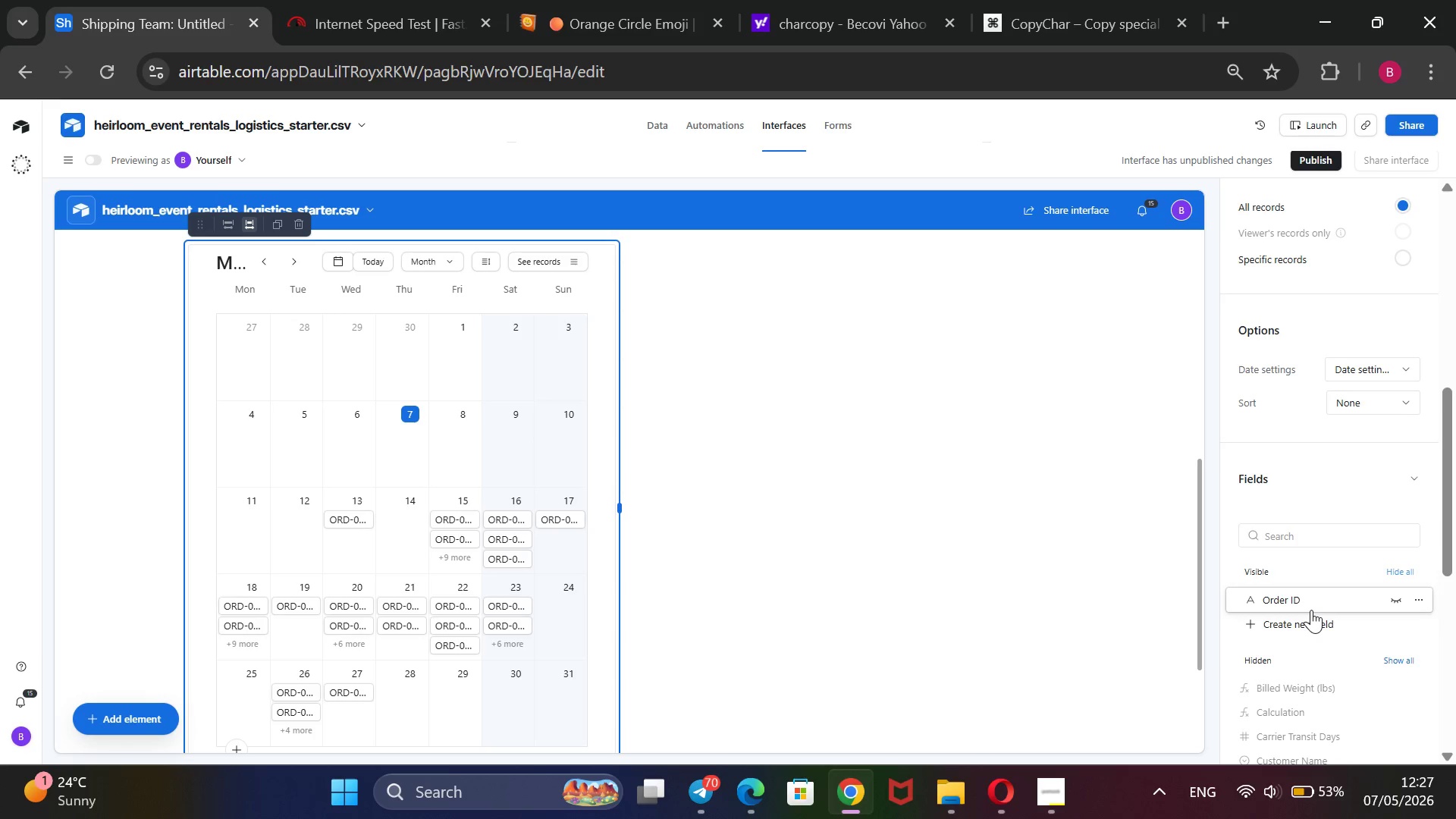 
mouse_move([1395, 598])
 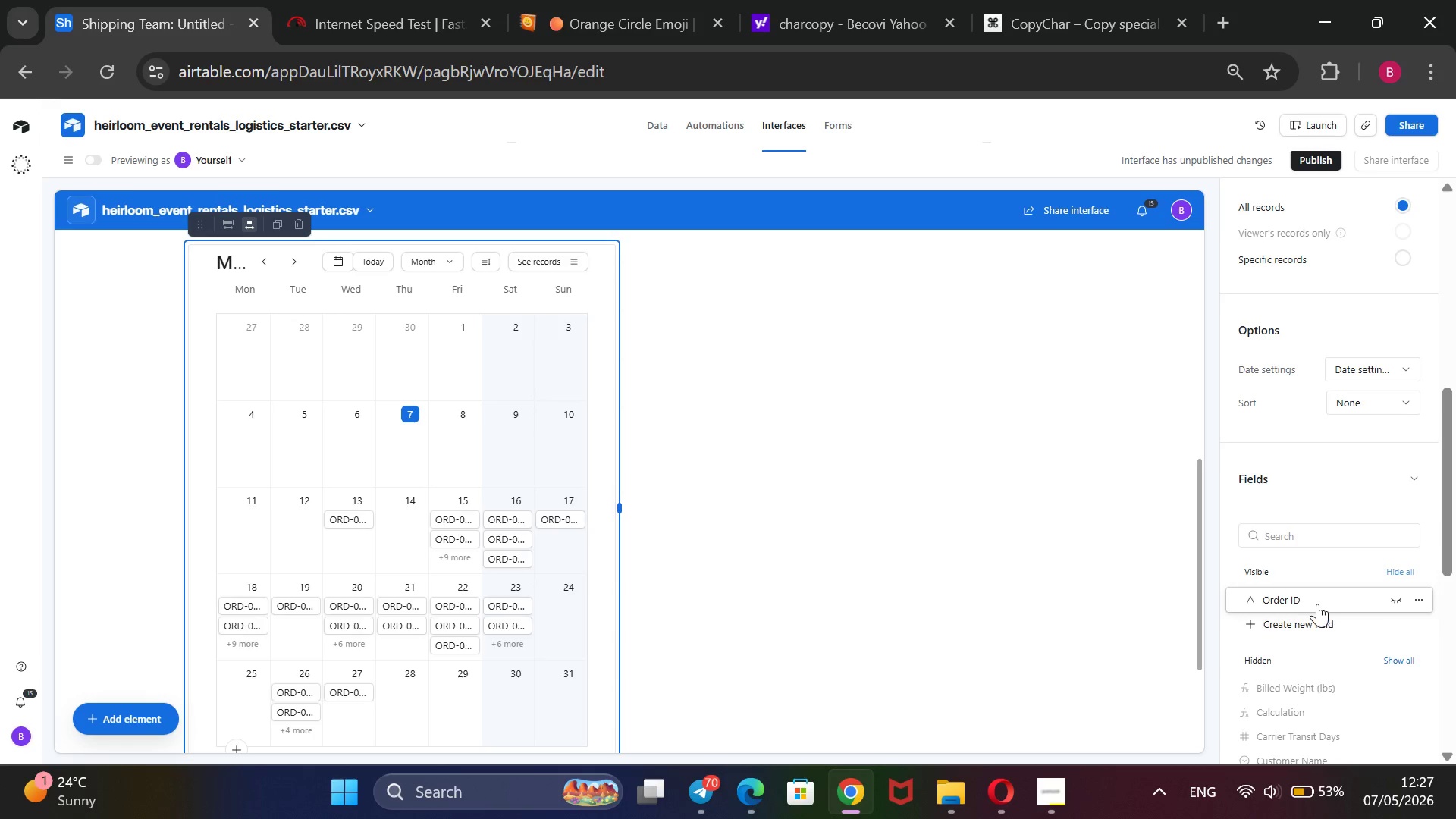 
scroll: coordinate [1317, 604], scroll_direction: up, amount: 8.0
 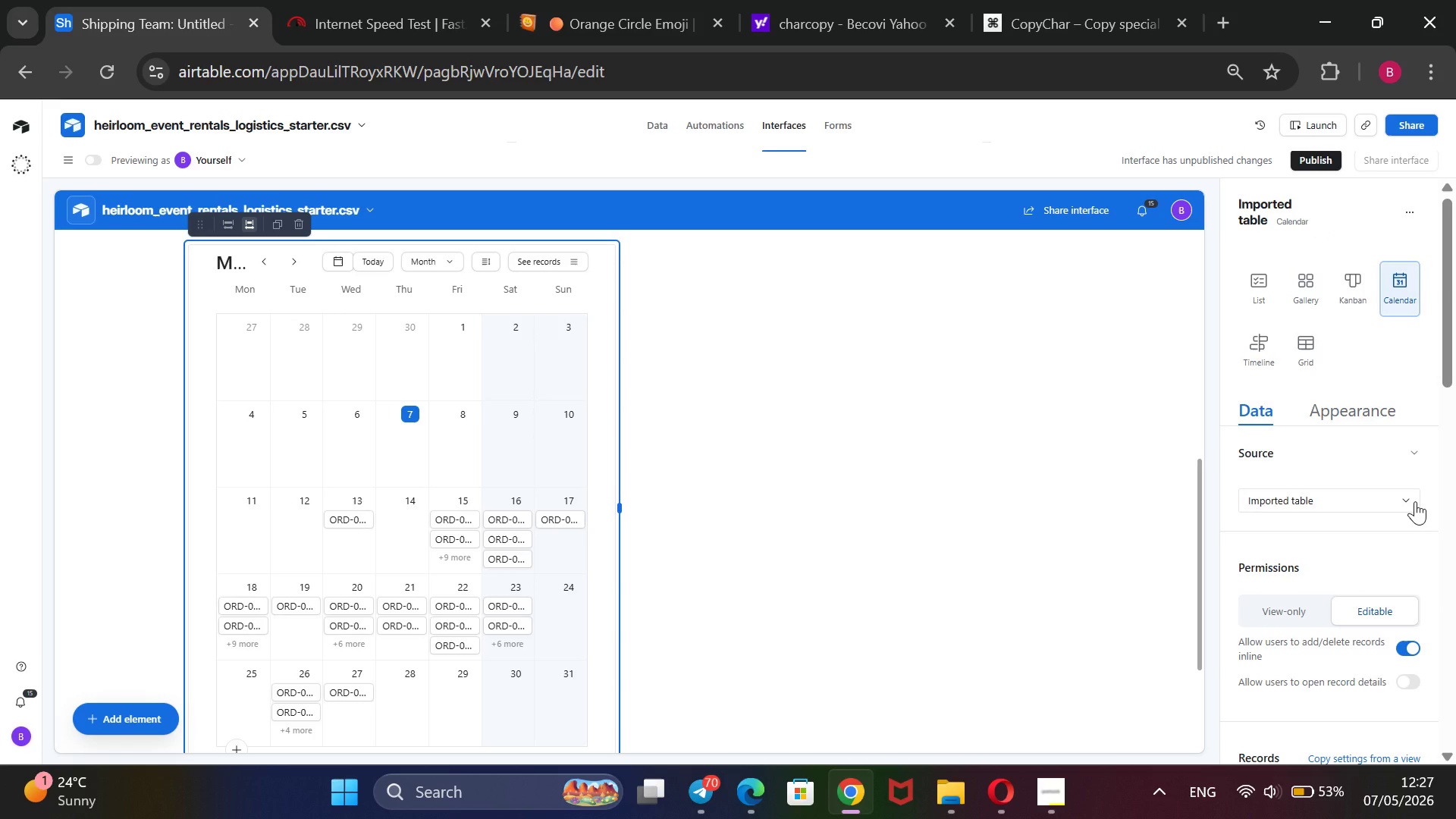 
scroll: coordinate [1415, 501], scroll_direction: none, amount: 0.0
 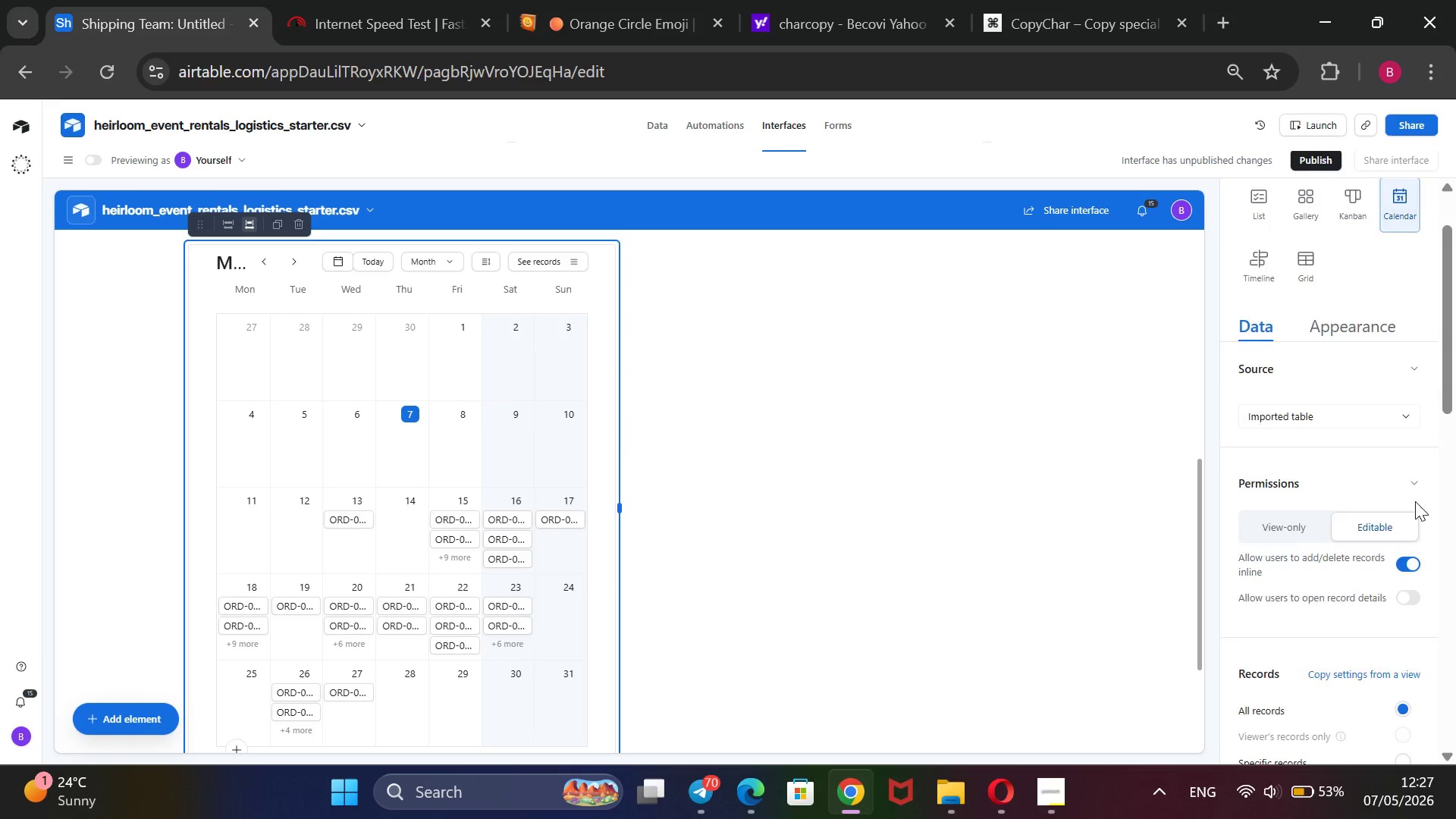 
scroll: coordinate [1415, 501], scroll_direction: down, amount: 3.0
 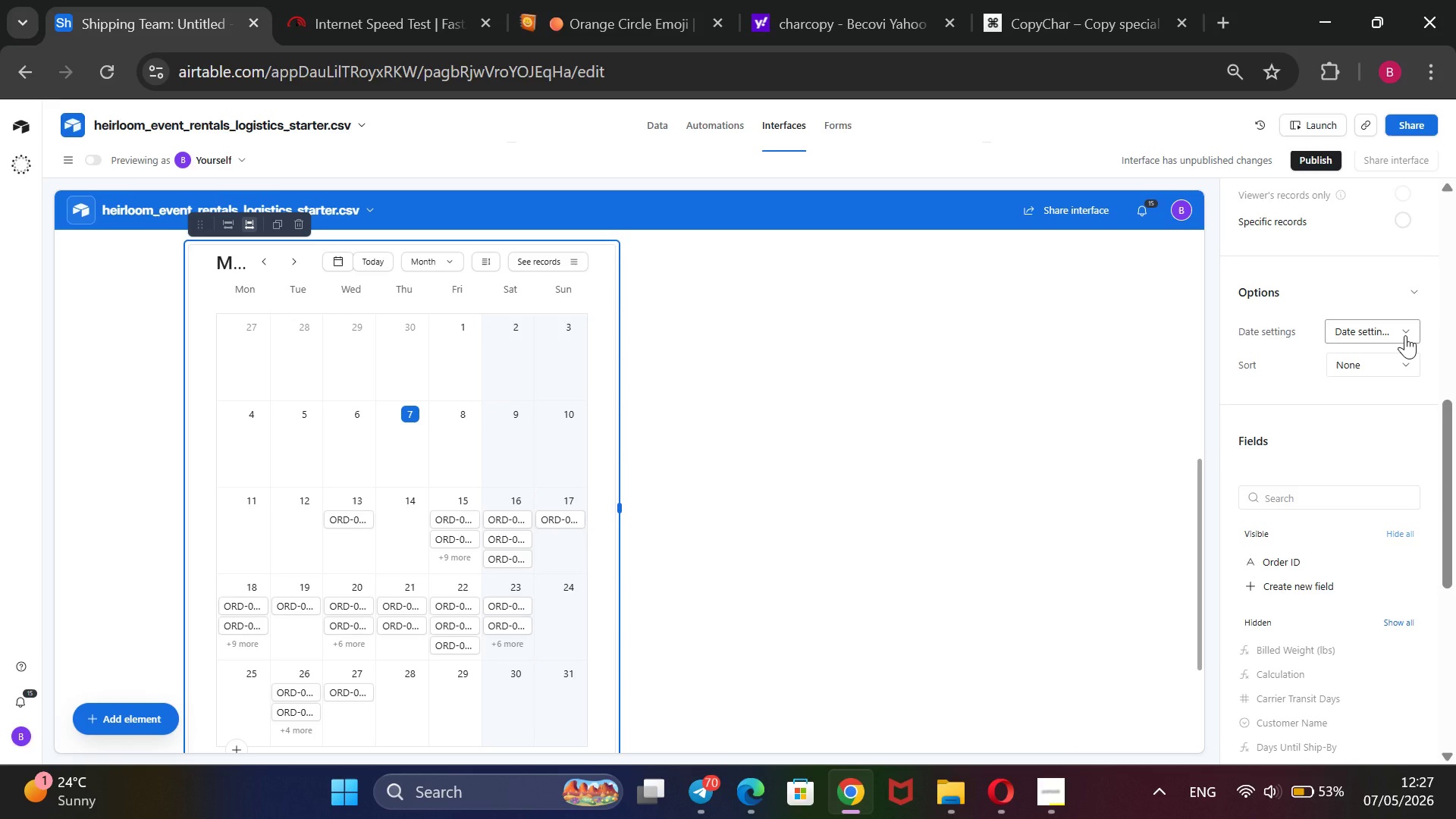 
left_click([1405, 335])
 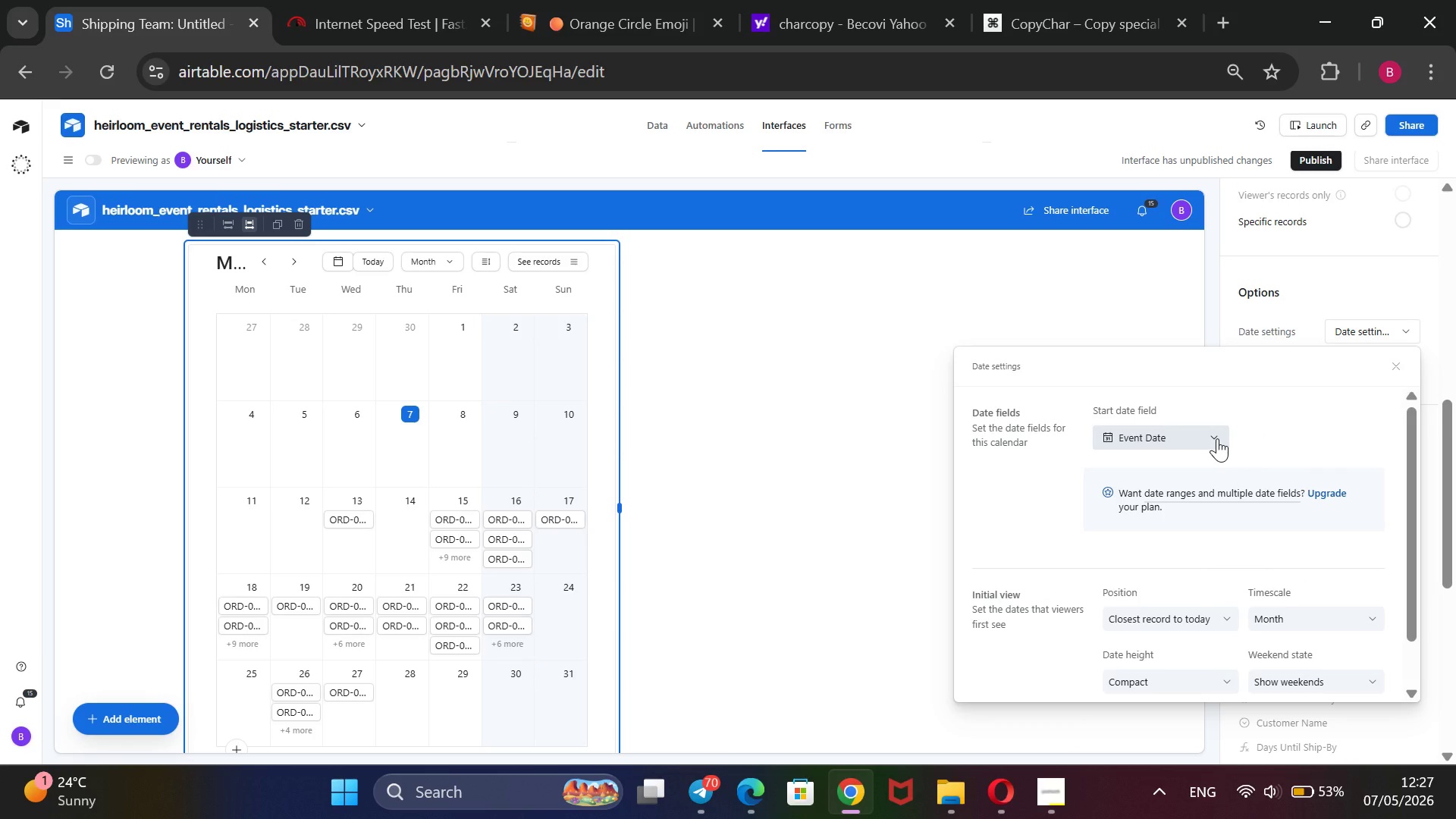 
wait(7.3)
 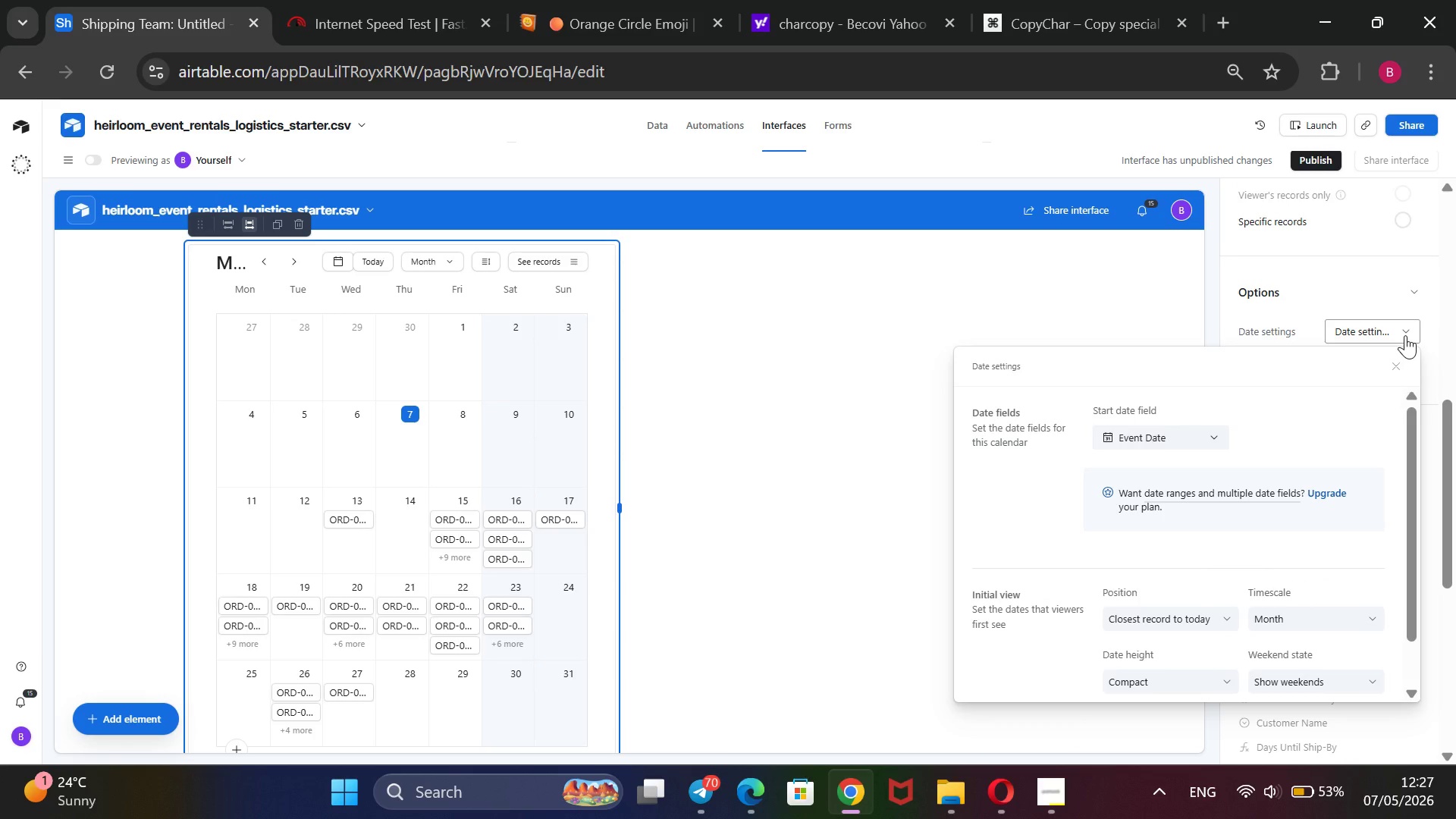 
left_click([1217, 438])
 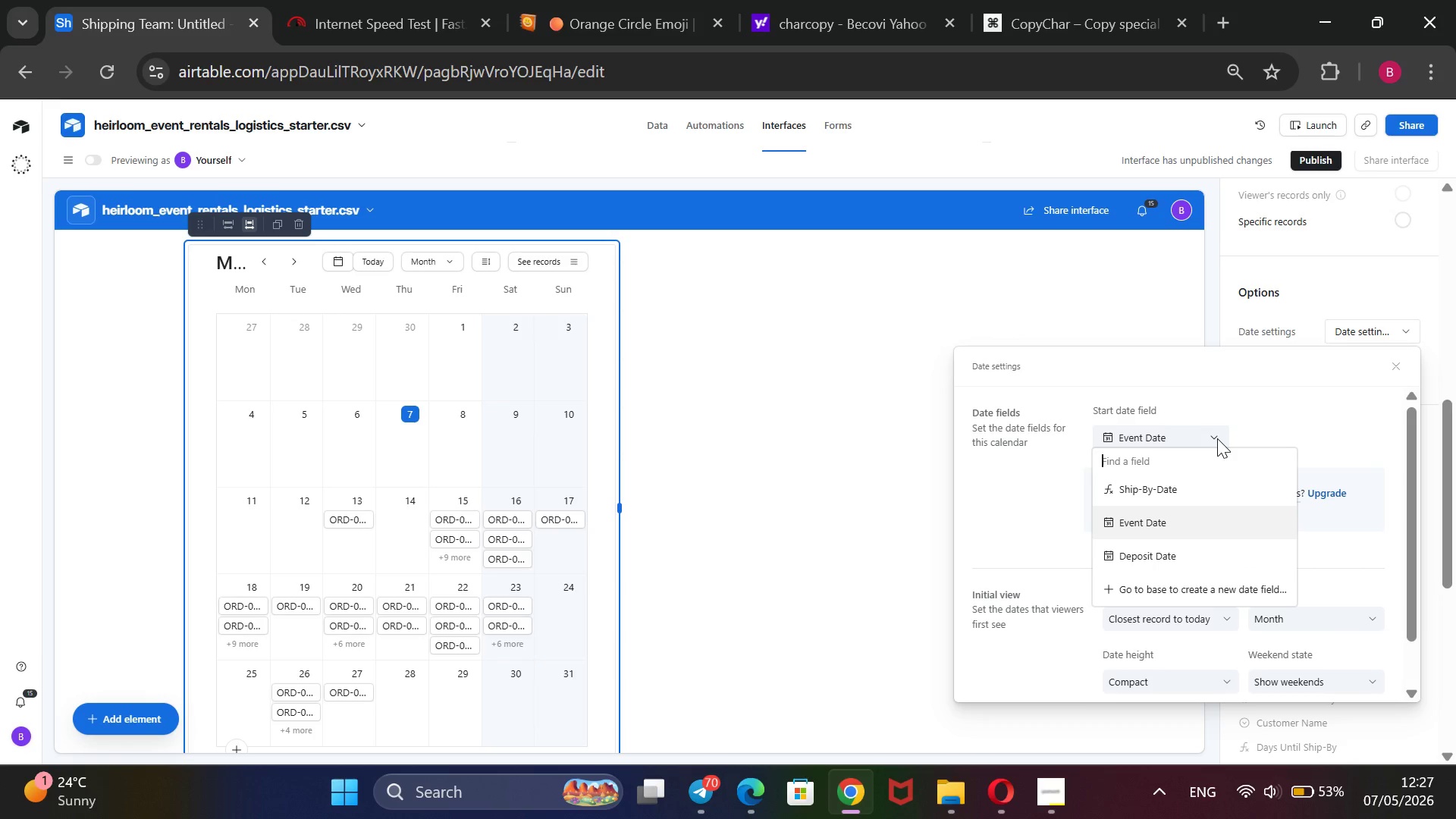 
left_click([1190, 488])
 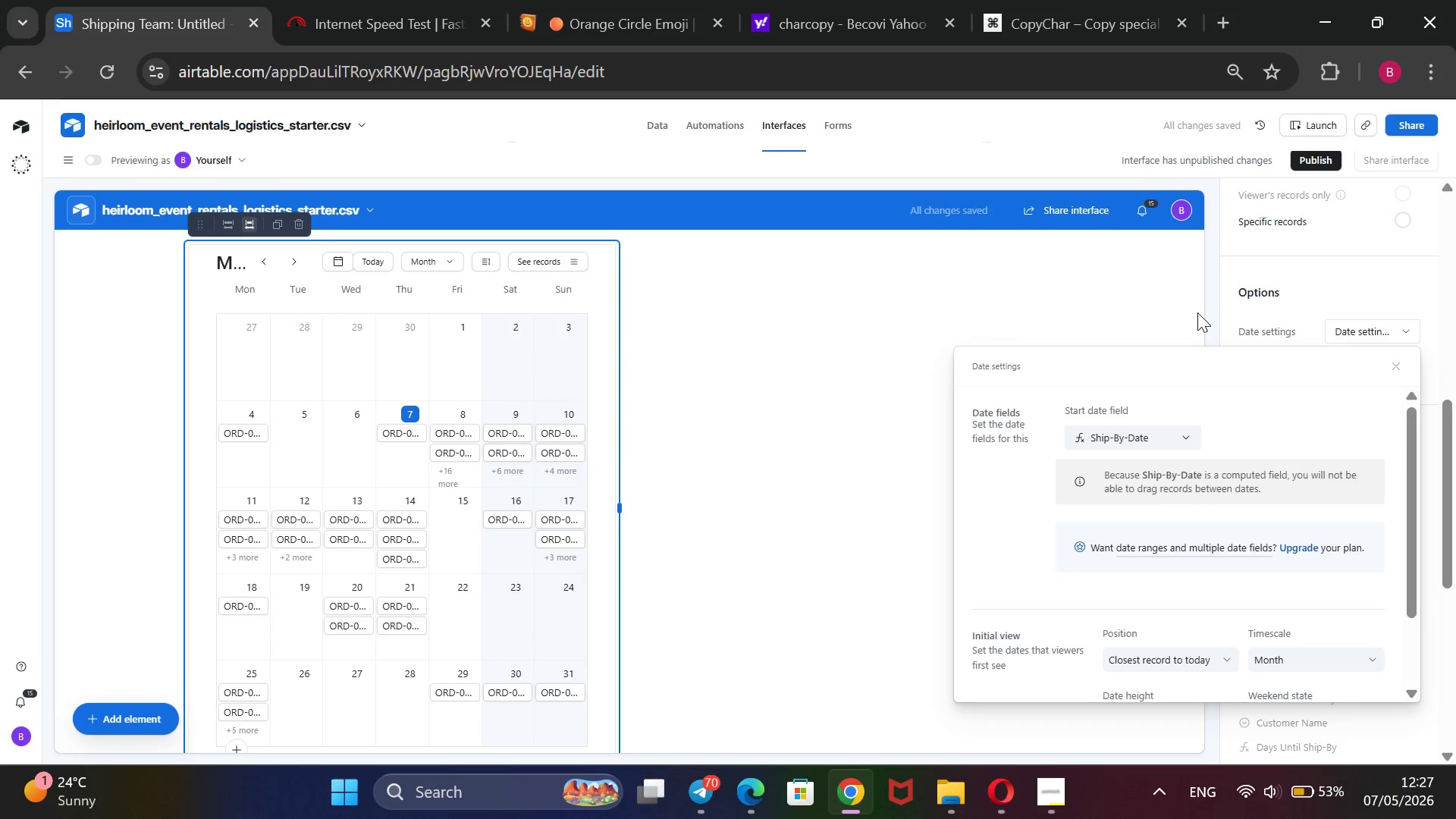 
left_click([1207, 312])
 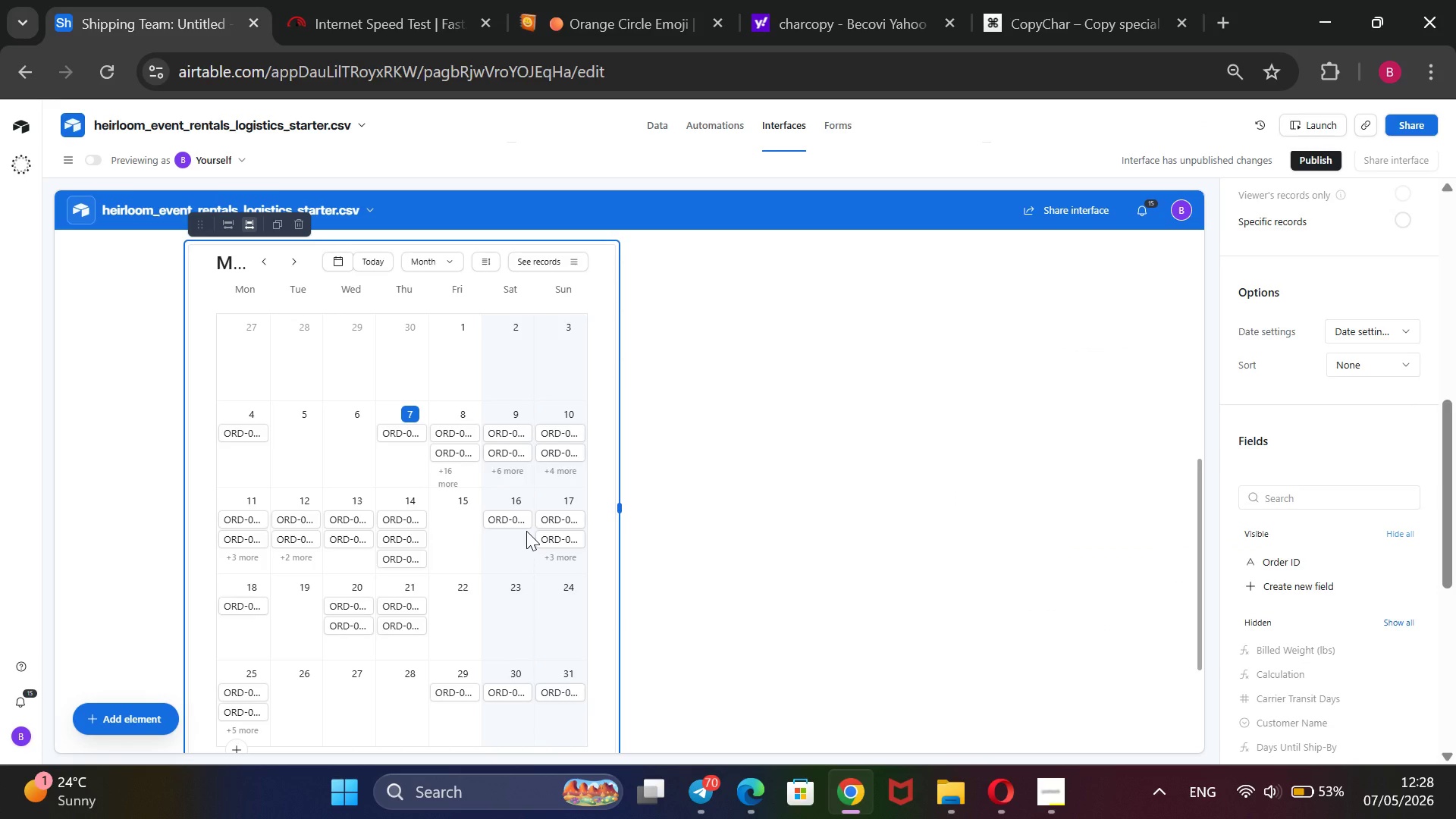 
wait(6.69)
 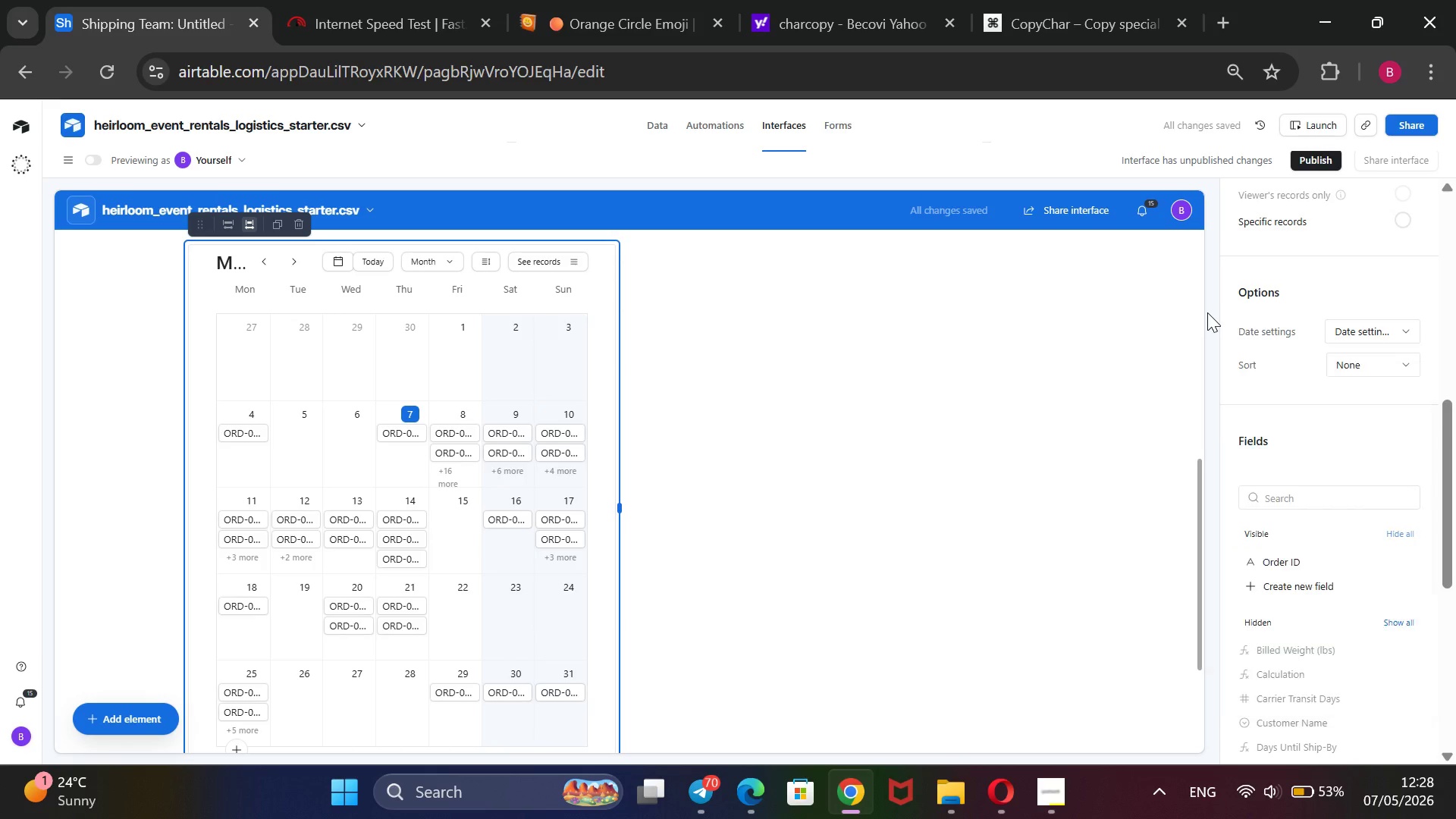 
scroll: coordinate [526, 531], scroll_direction: up, amount: 2.0
 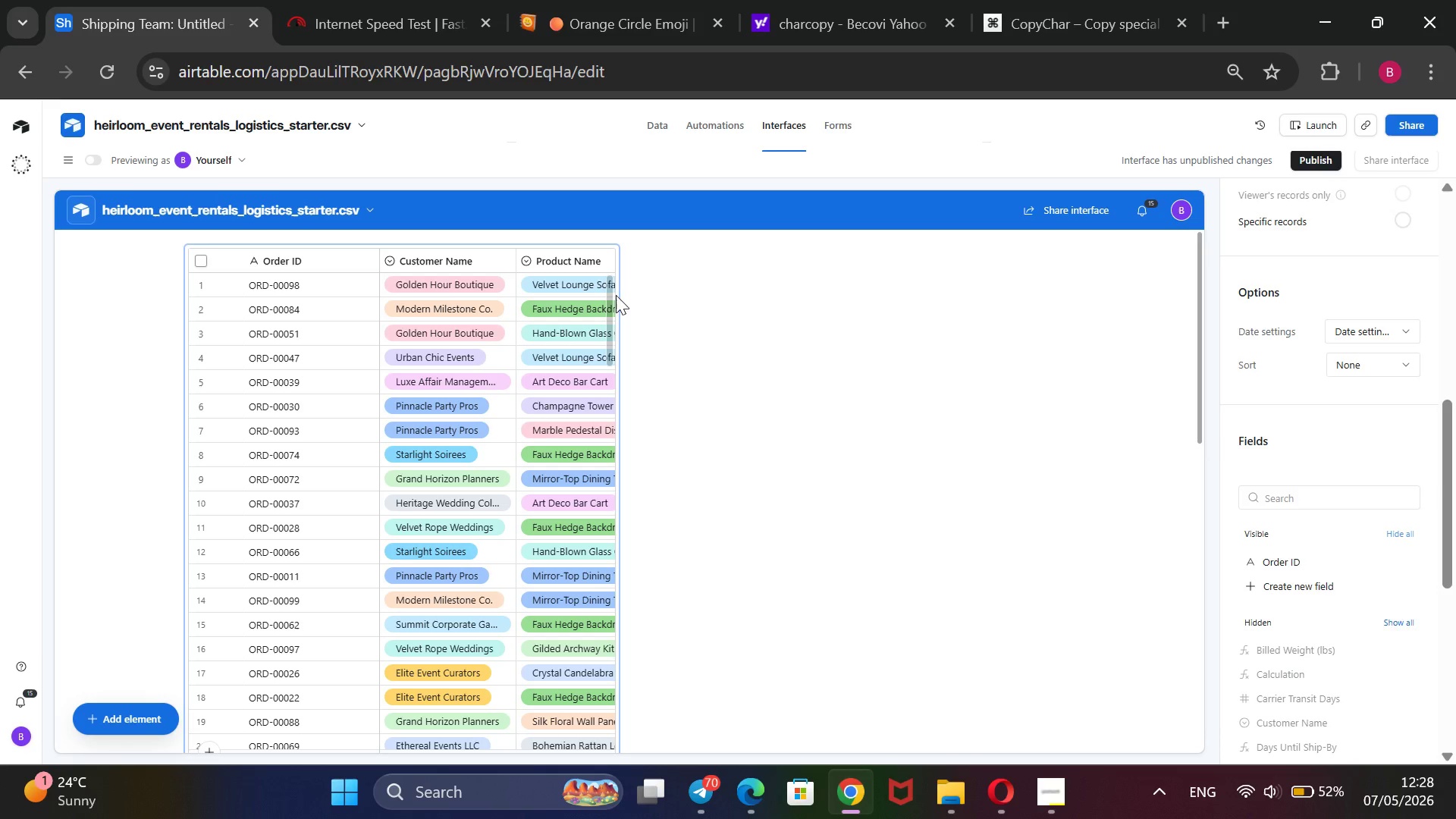 
scroll: coordinate [527, 330], scroll_direction: down, amount: 3.0
 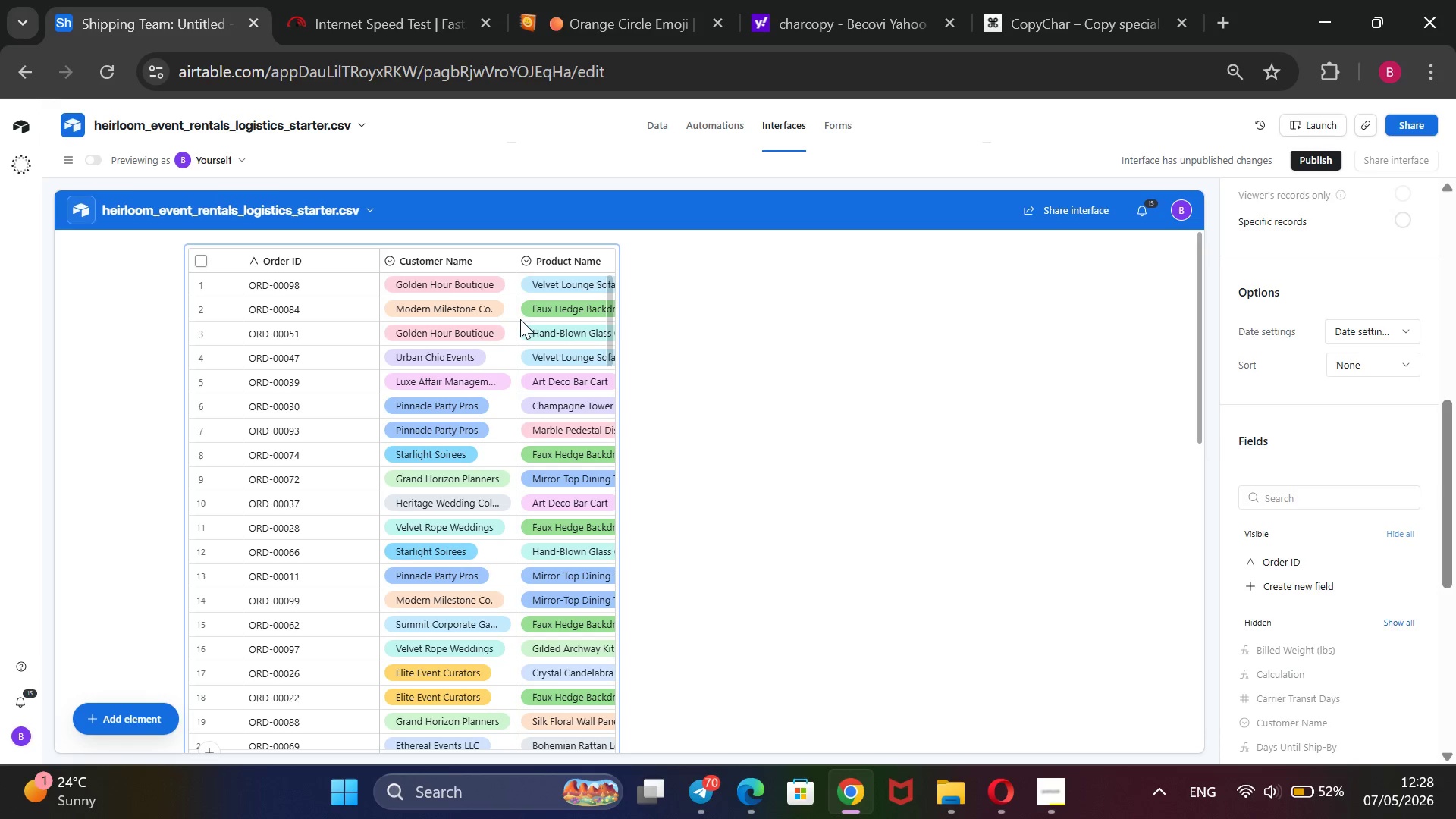 
left_click([520, 319])
 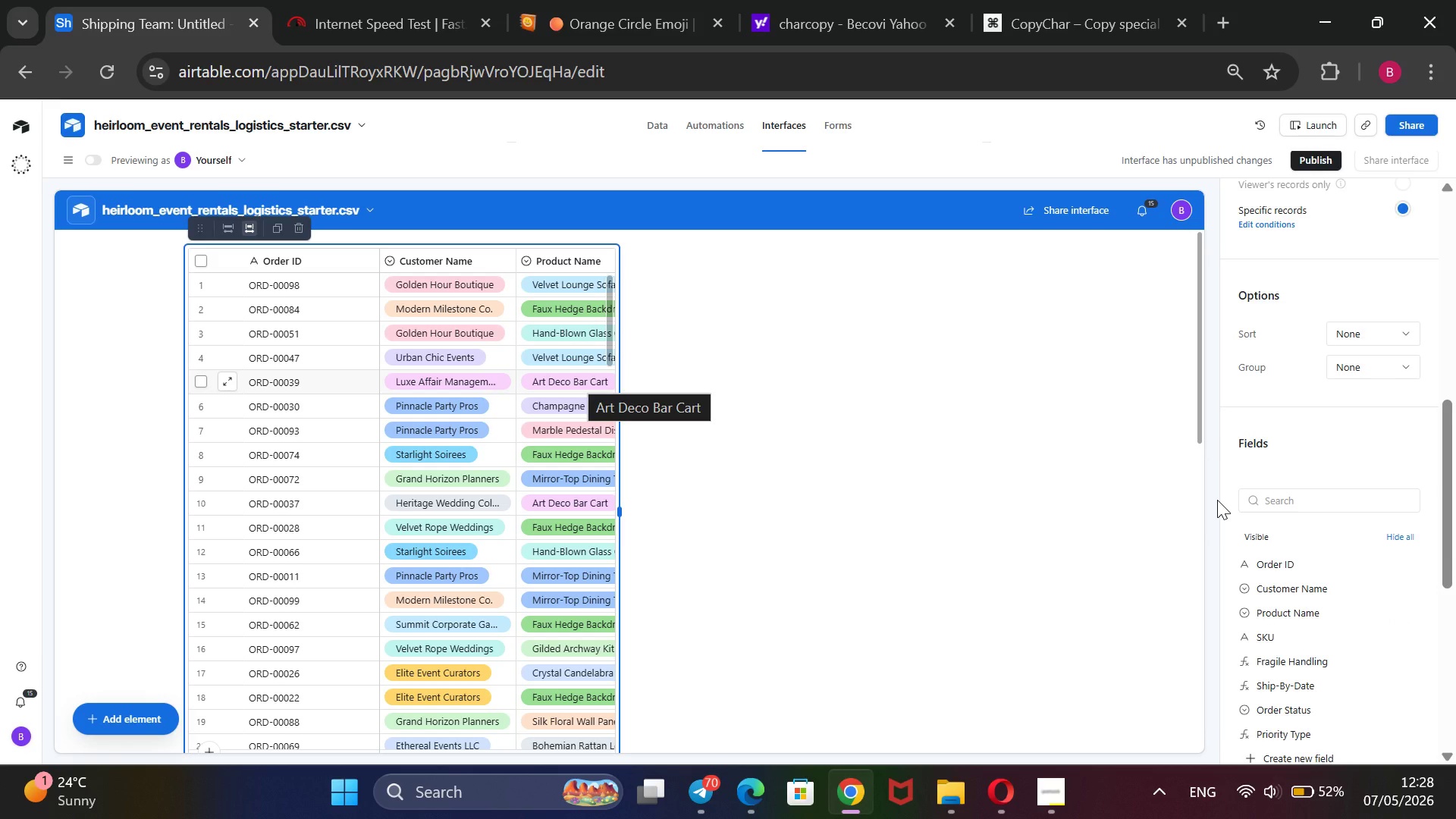 
wait(9.64)
 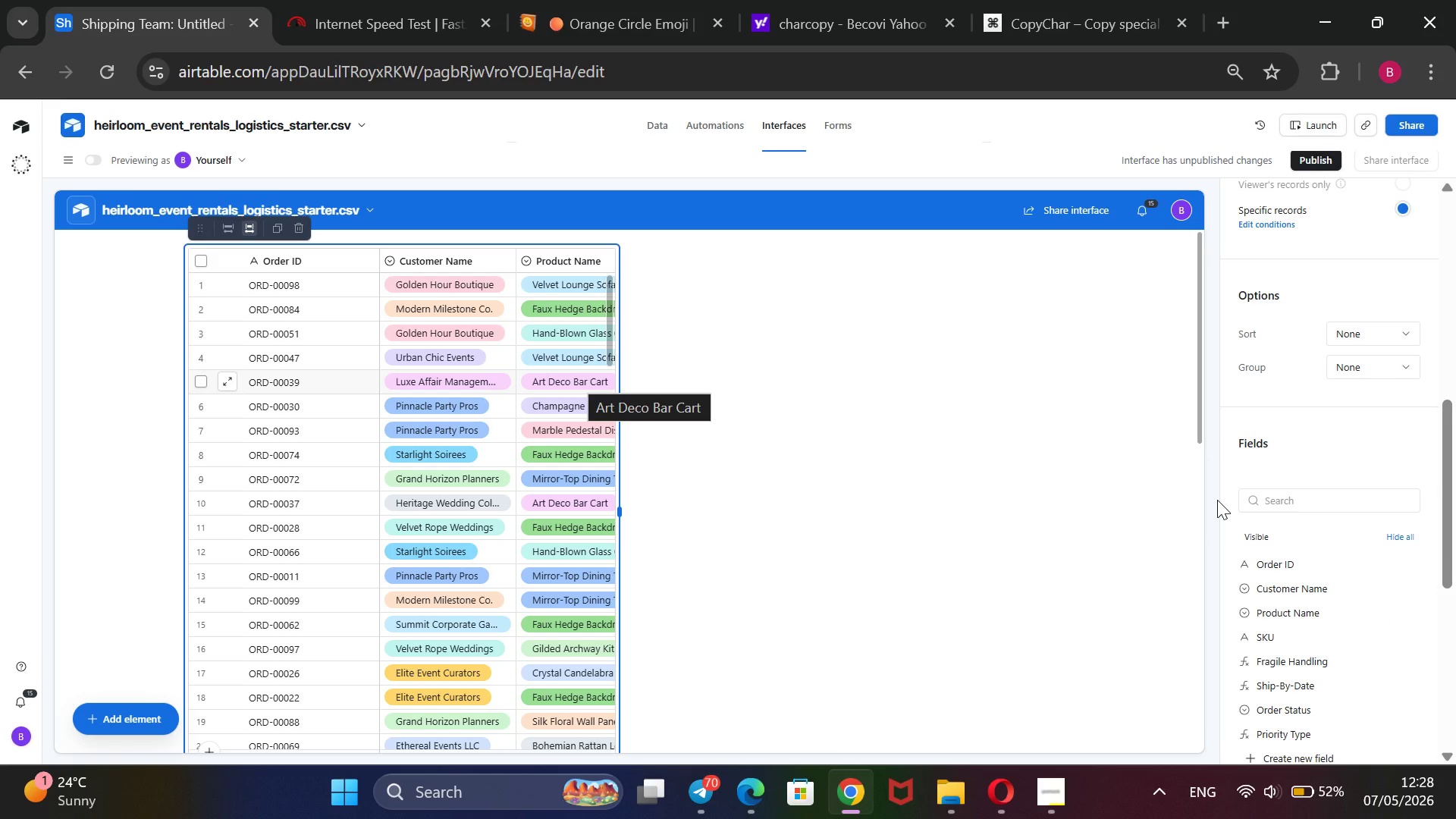 
mouse_move([1277, 672])
 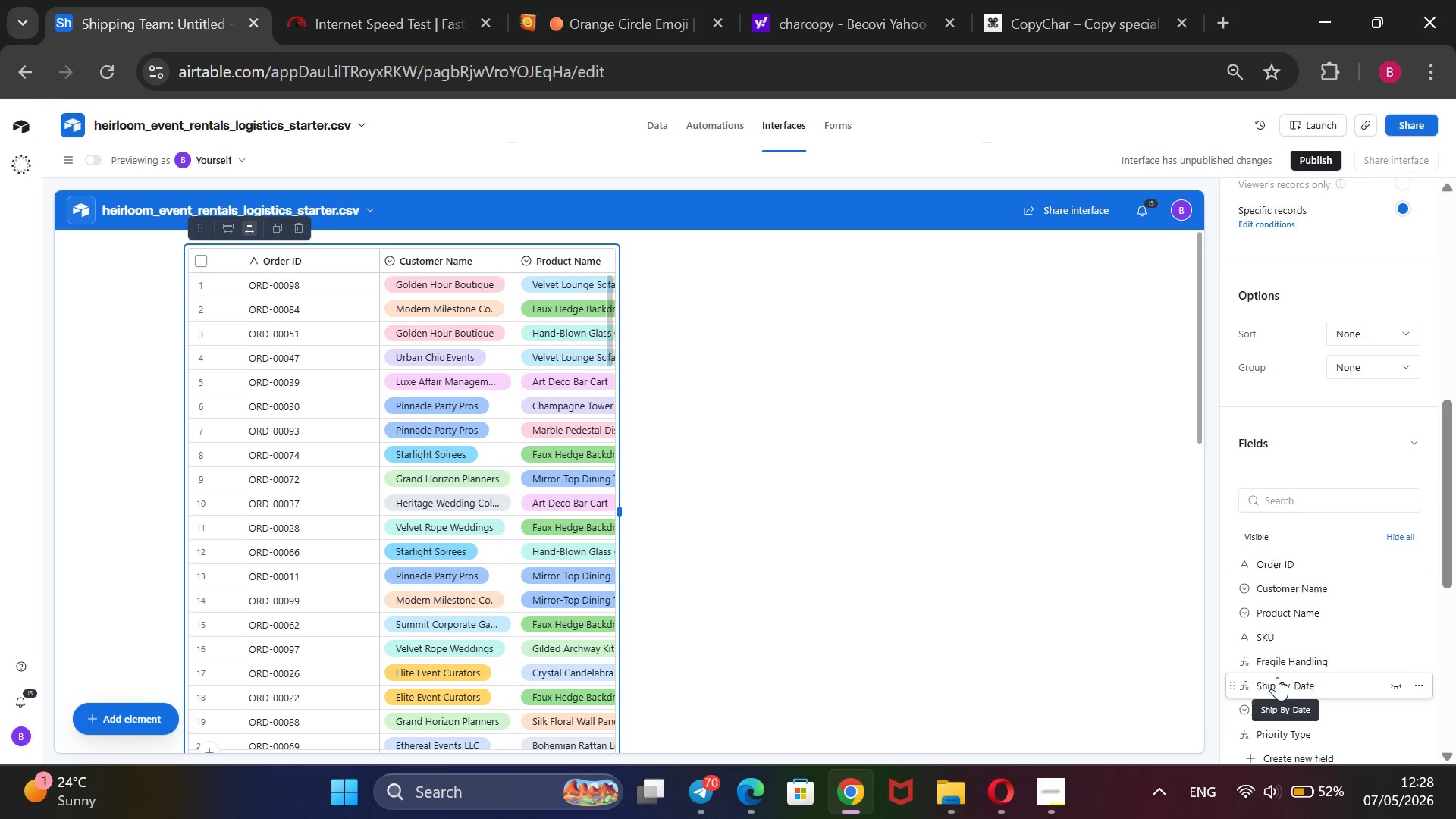 
left_click([1277, 677])
 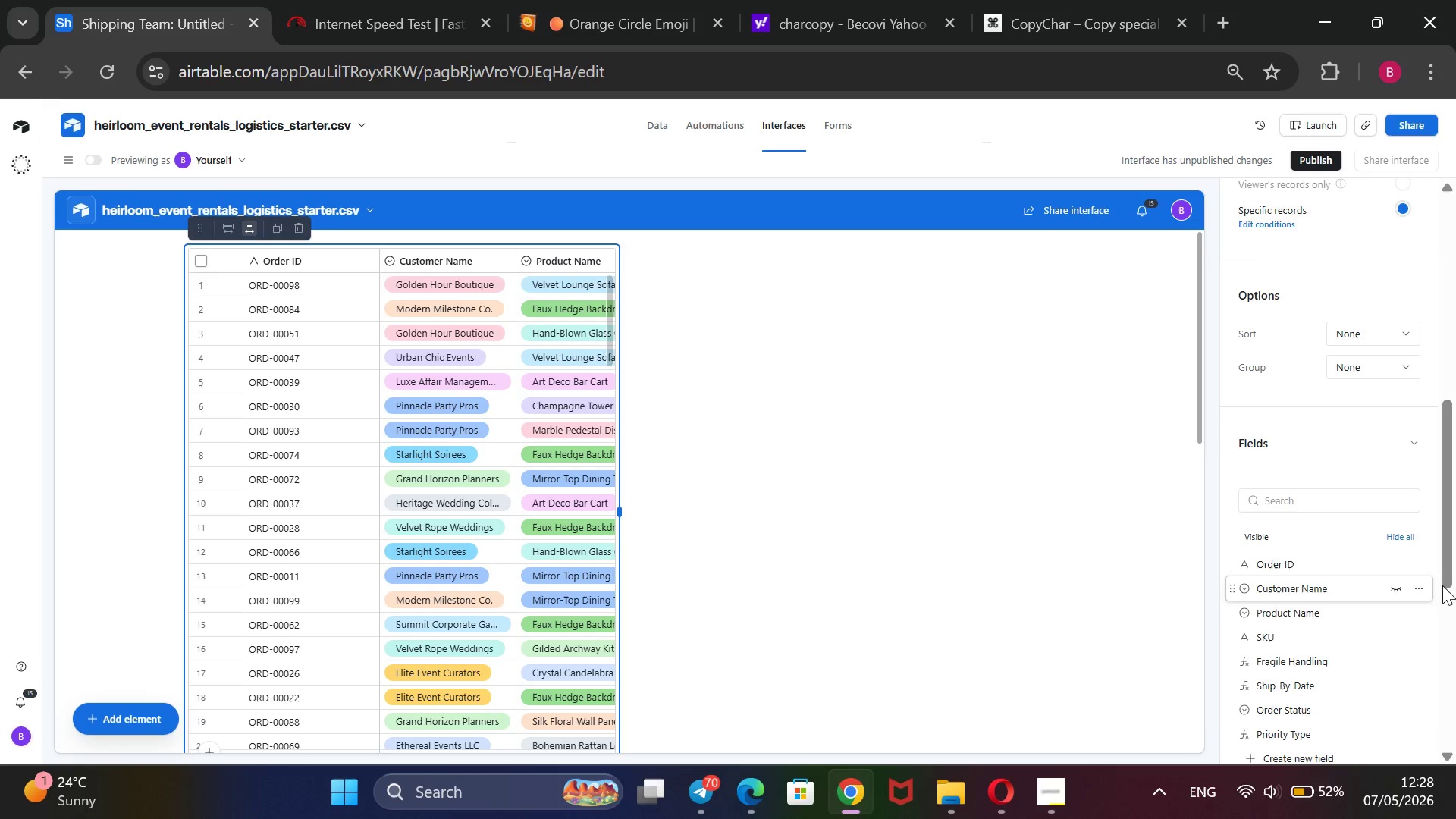 
left_click_drag(start_coordinate=[1446, 576], to_coordinate=[1427, 744])
 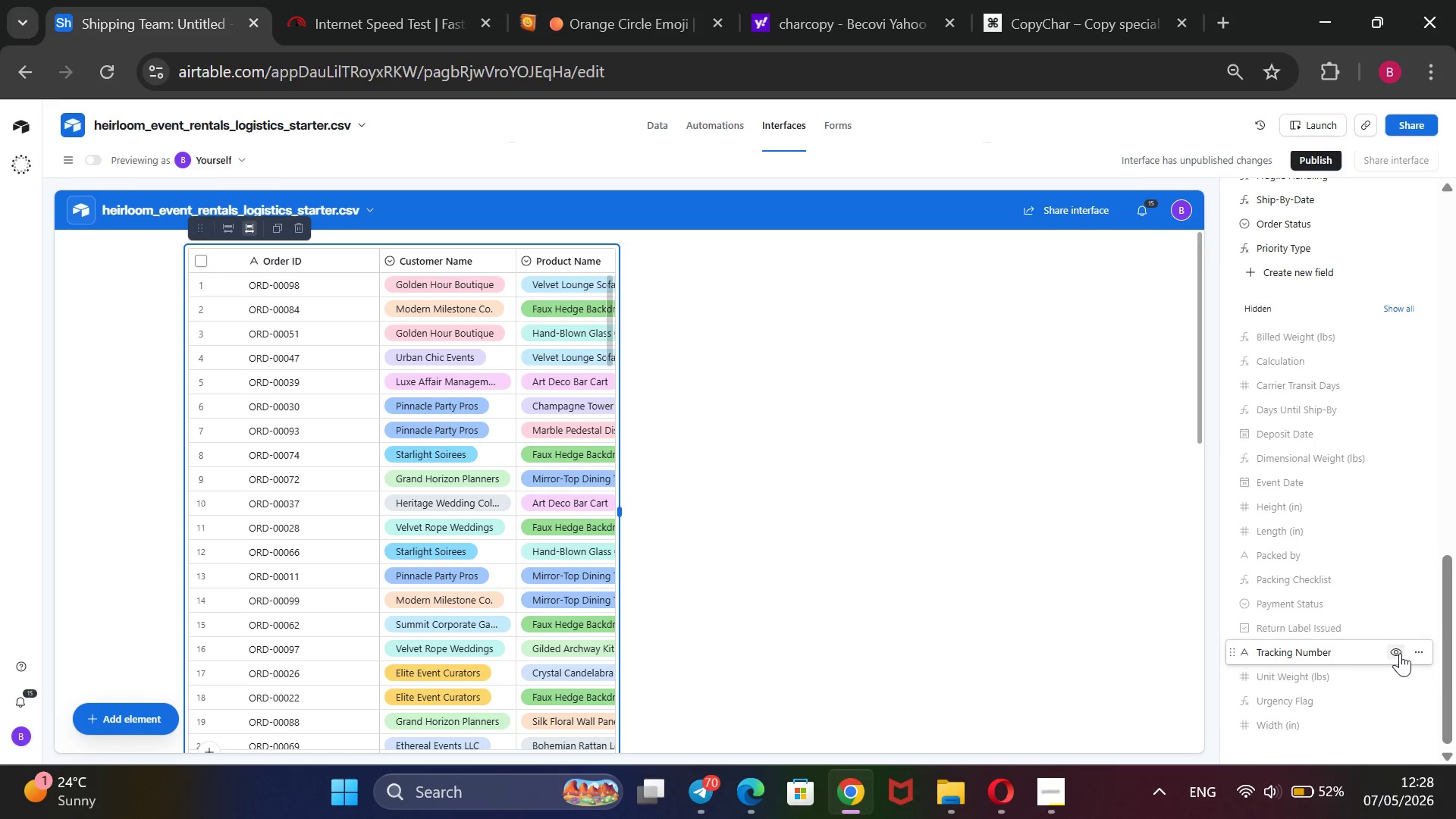 
left_click([1399, 653])
 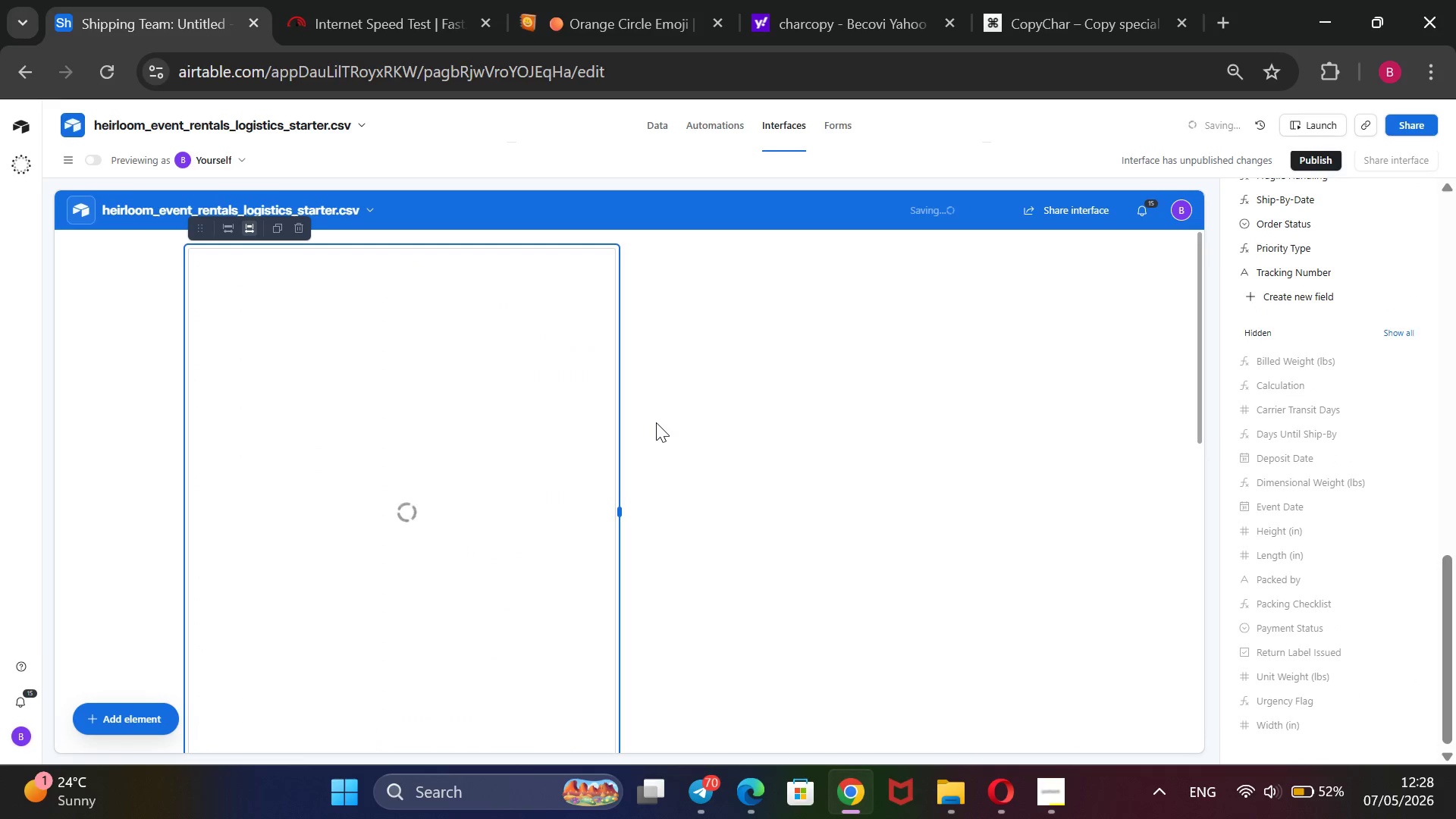 
wait(8.13)
 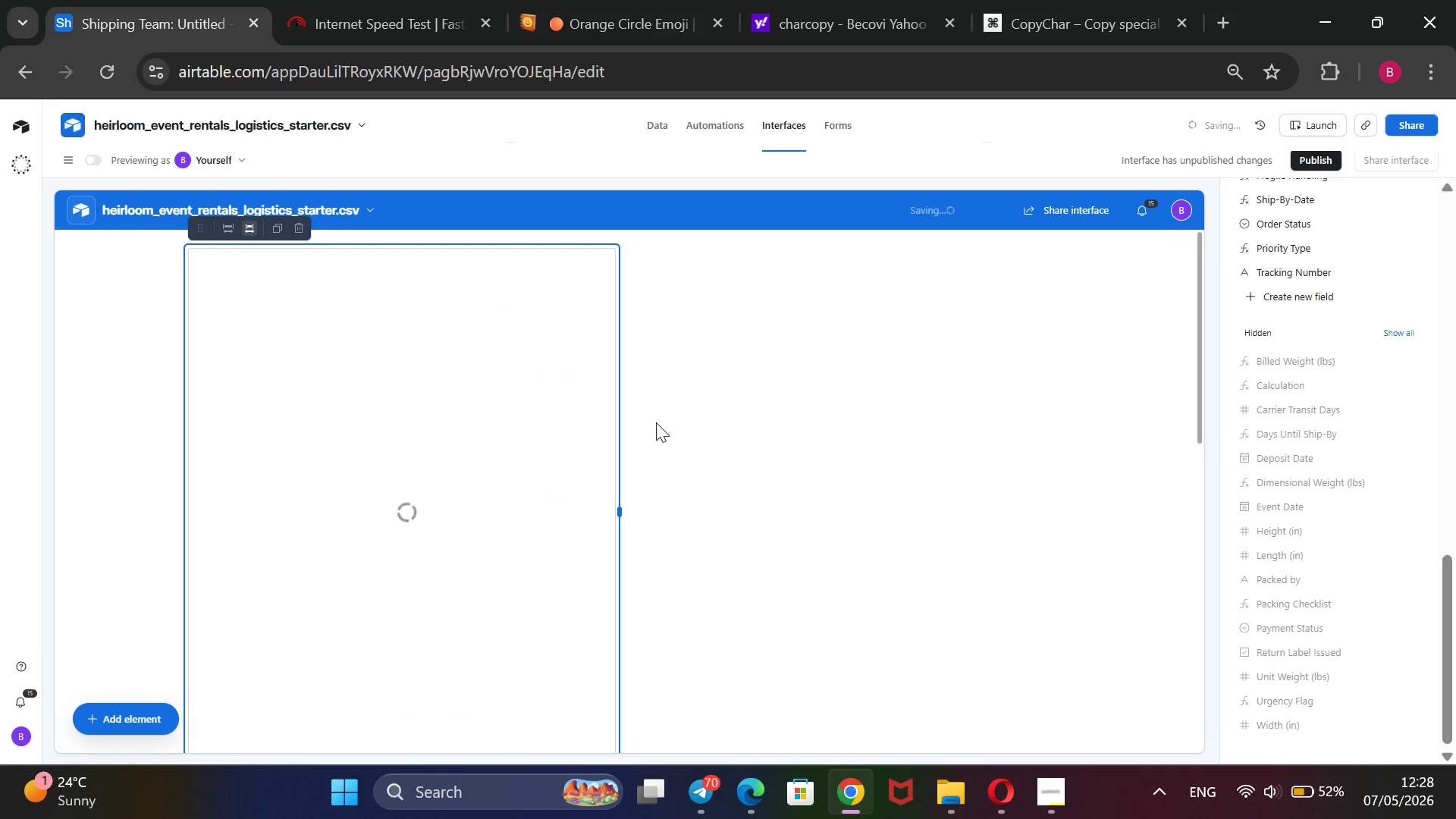 
mouse_move([275, 228])
 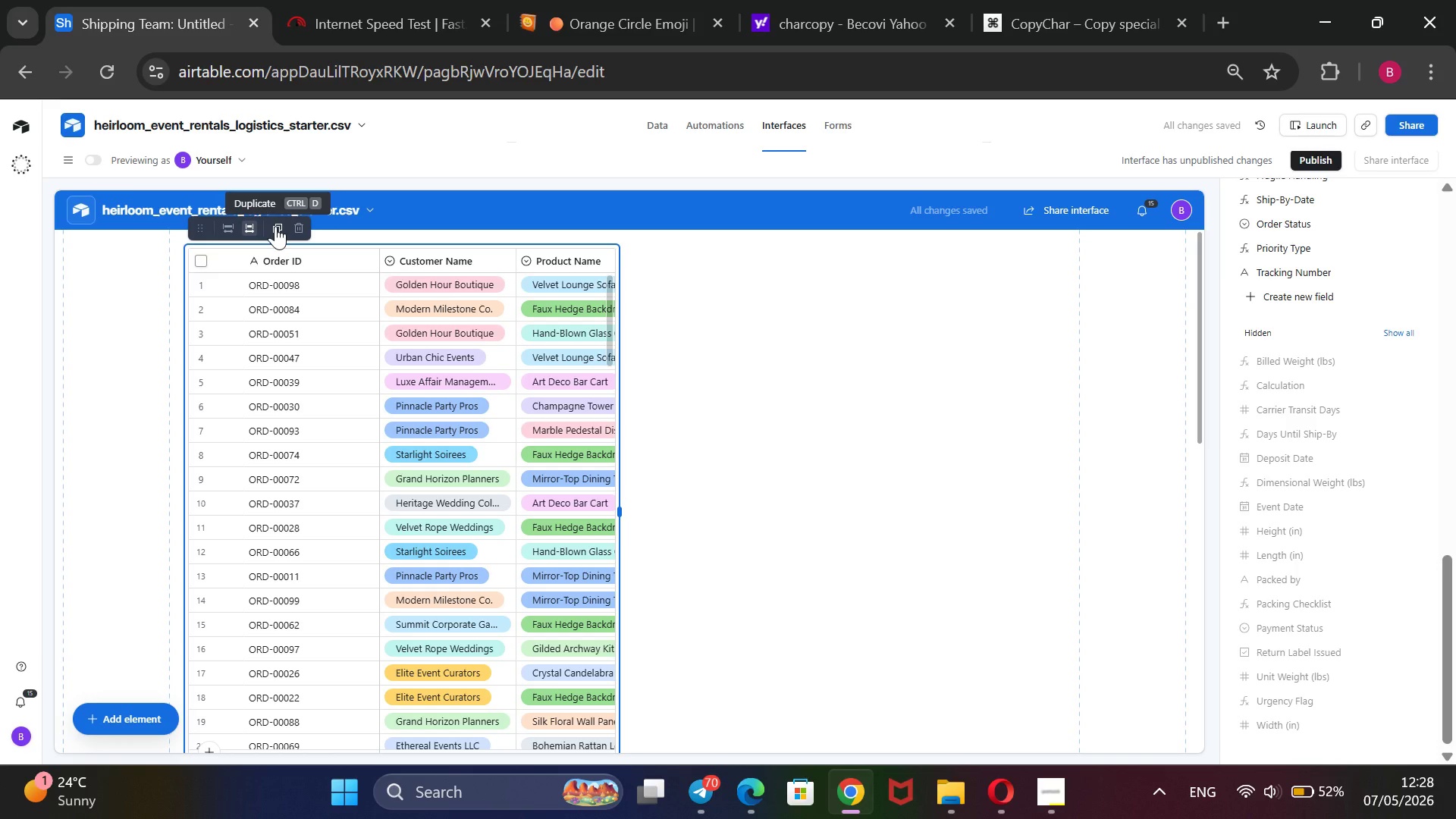 
mouse_move([259, 228])
 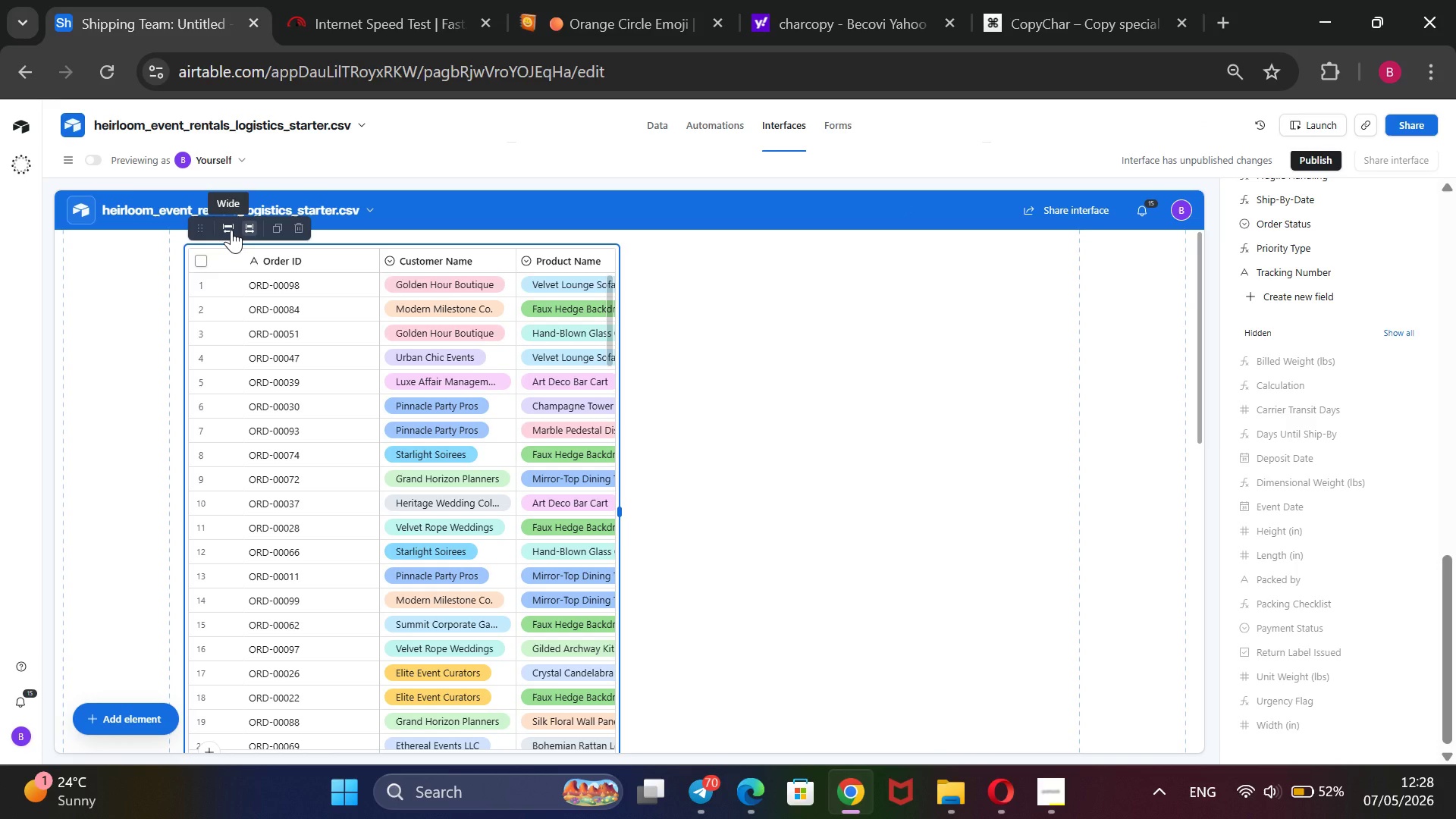 
left_click([231, 230])
 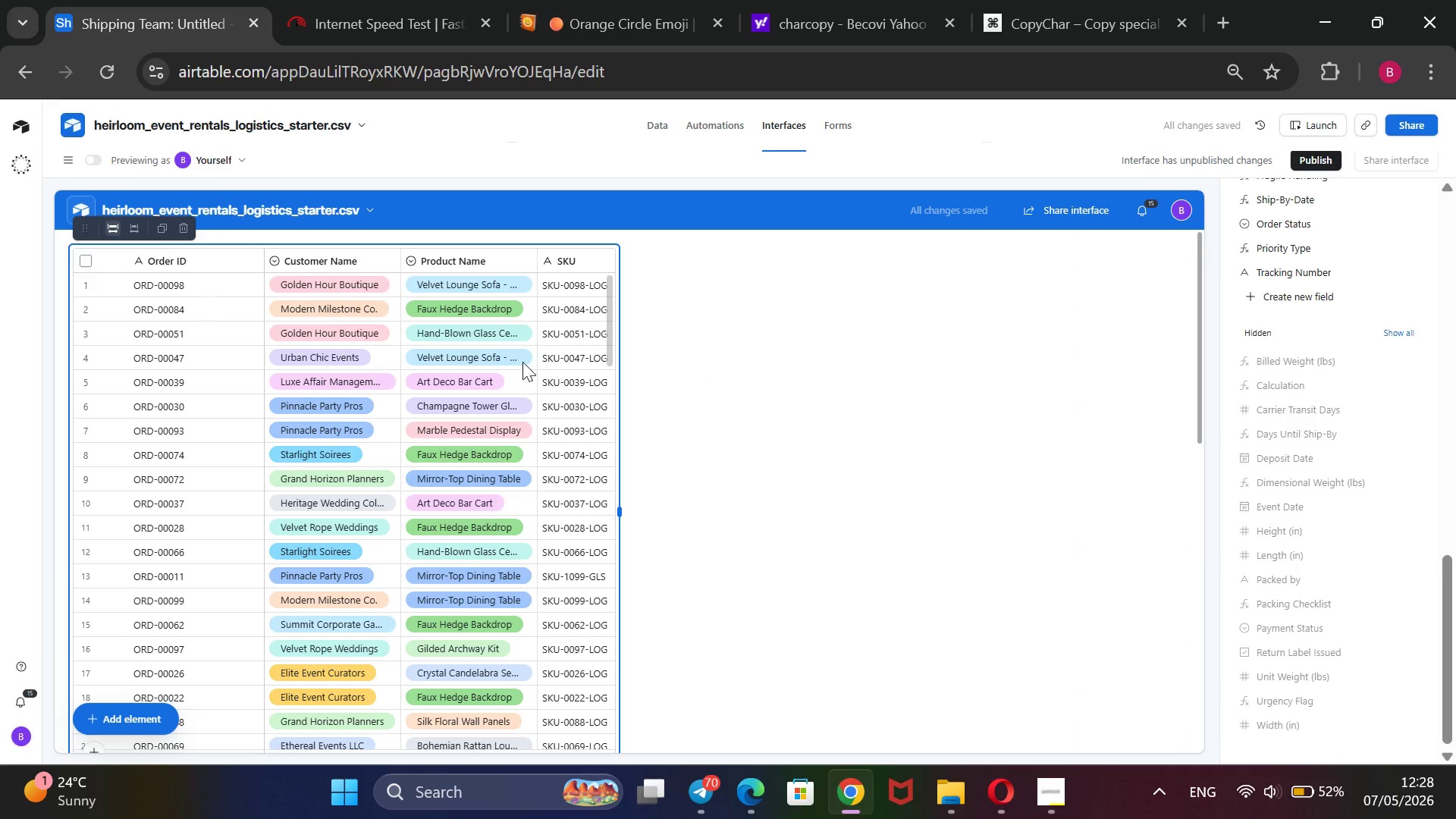 
scroll: coordinate [551, 407], scroll_direction: down, amount: 9.0
 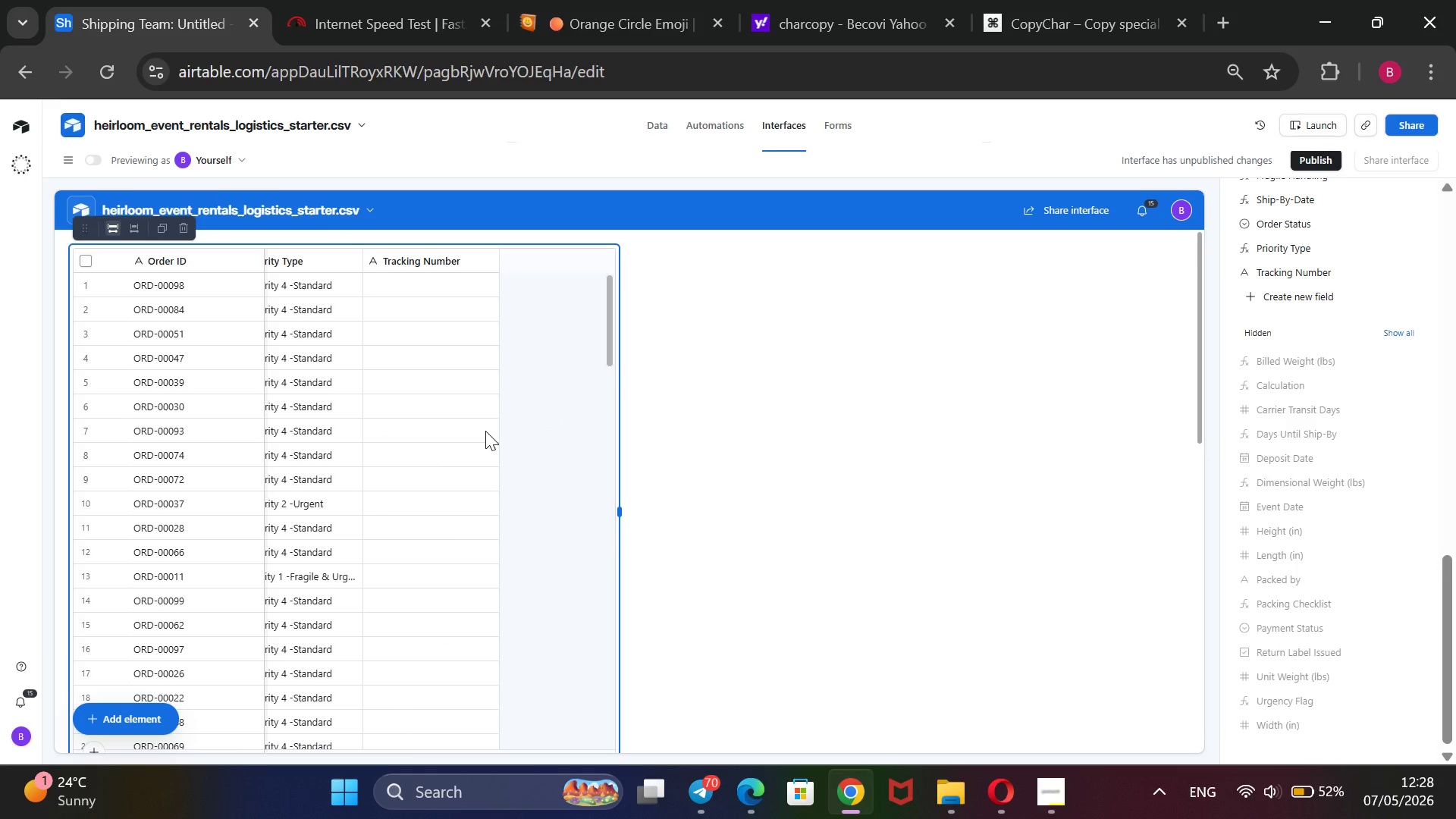 
scroll: coordinate [464, 434], scroll_direction: up, amount: 5.0
 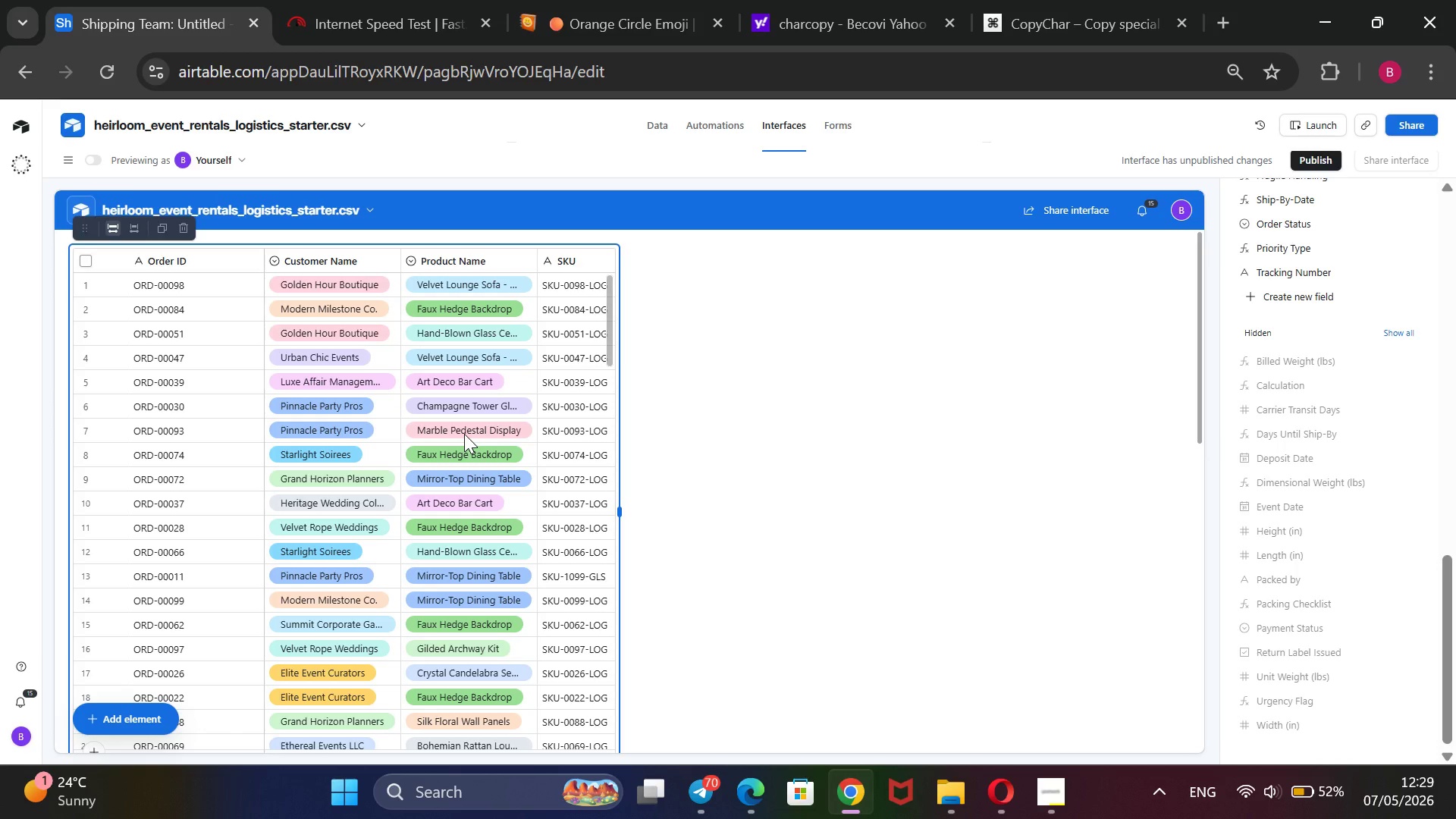 
scroll: coordinate [464, 434], scroll_direction: none, amount: 0.0
 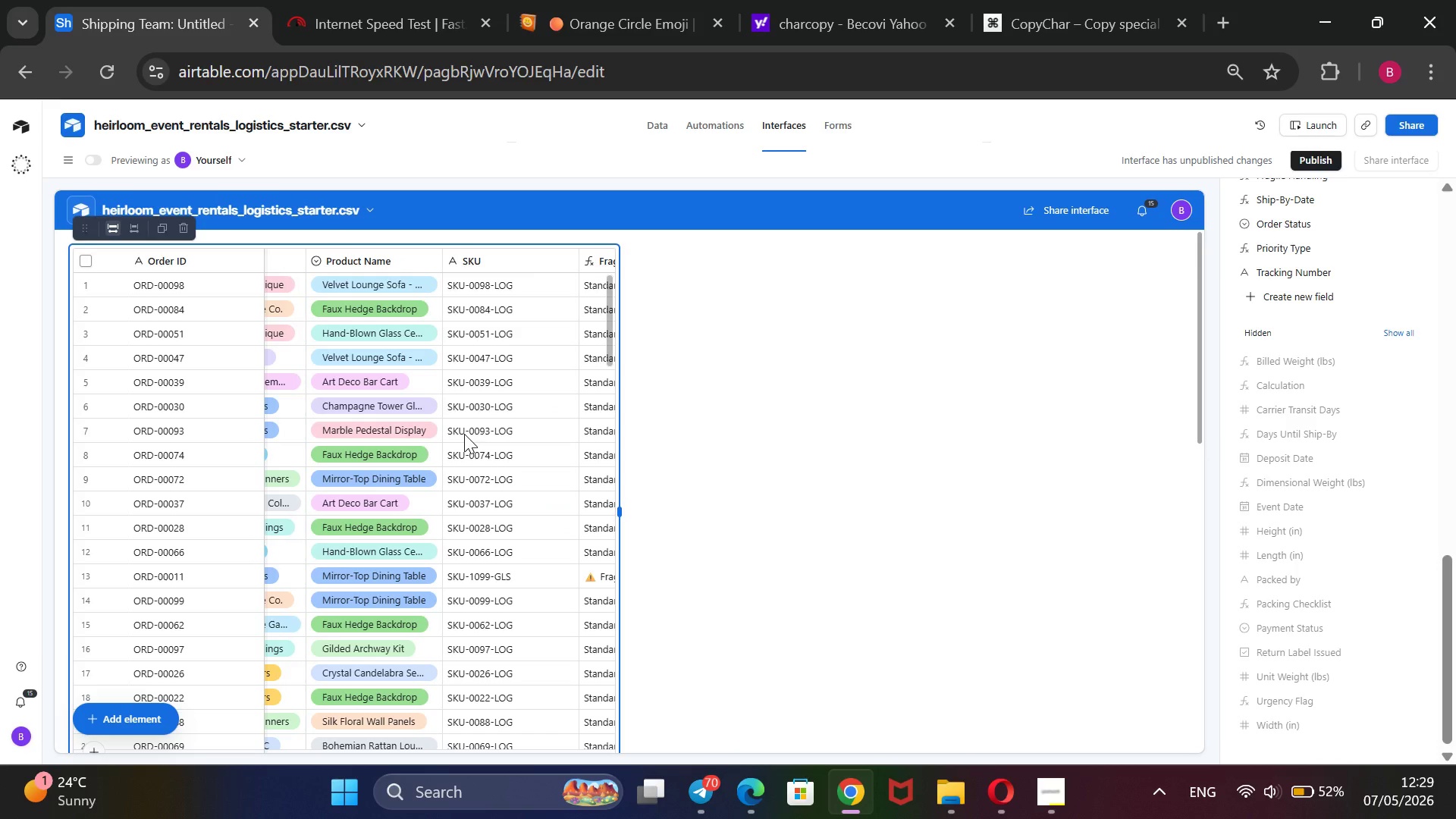 
scroll: coordinate [464, 434], scroll_direction: down, amount: 2.0
 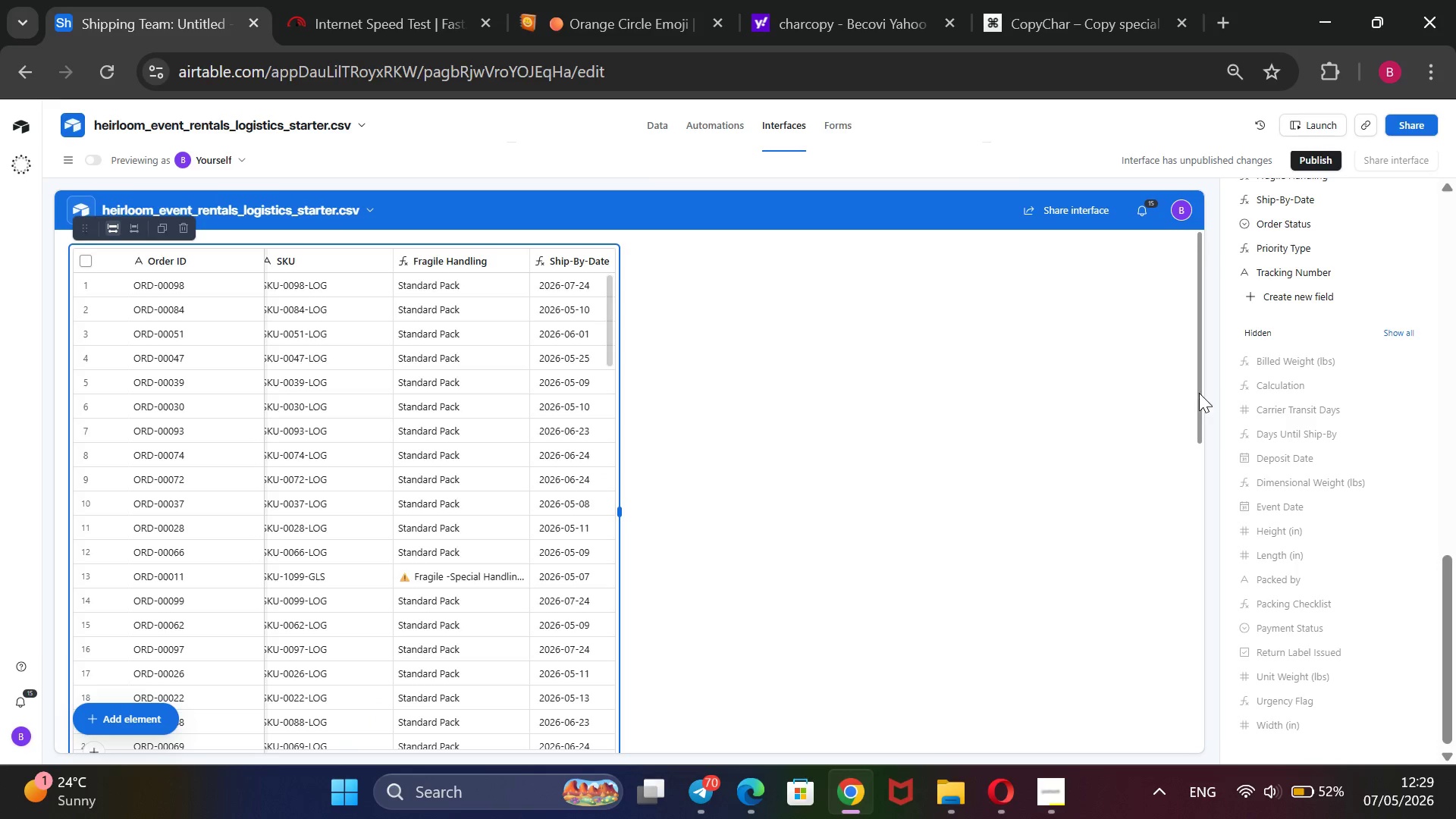 
left_click_drag(start_coordinate=[1199, 393], to_coordinate=[1224, 554])
 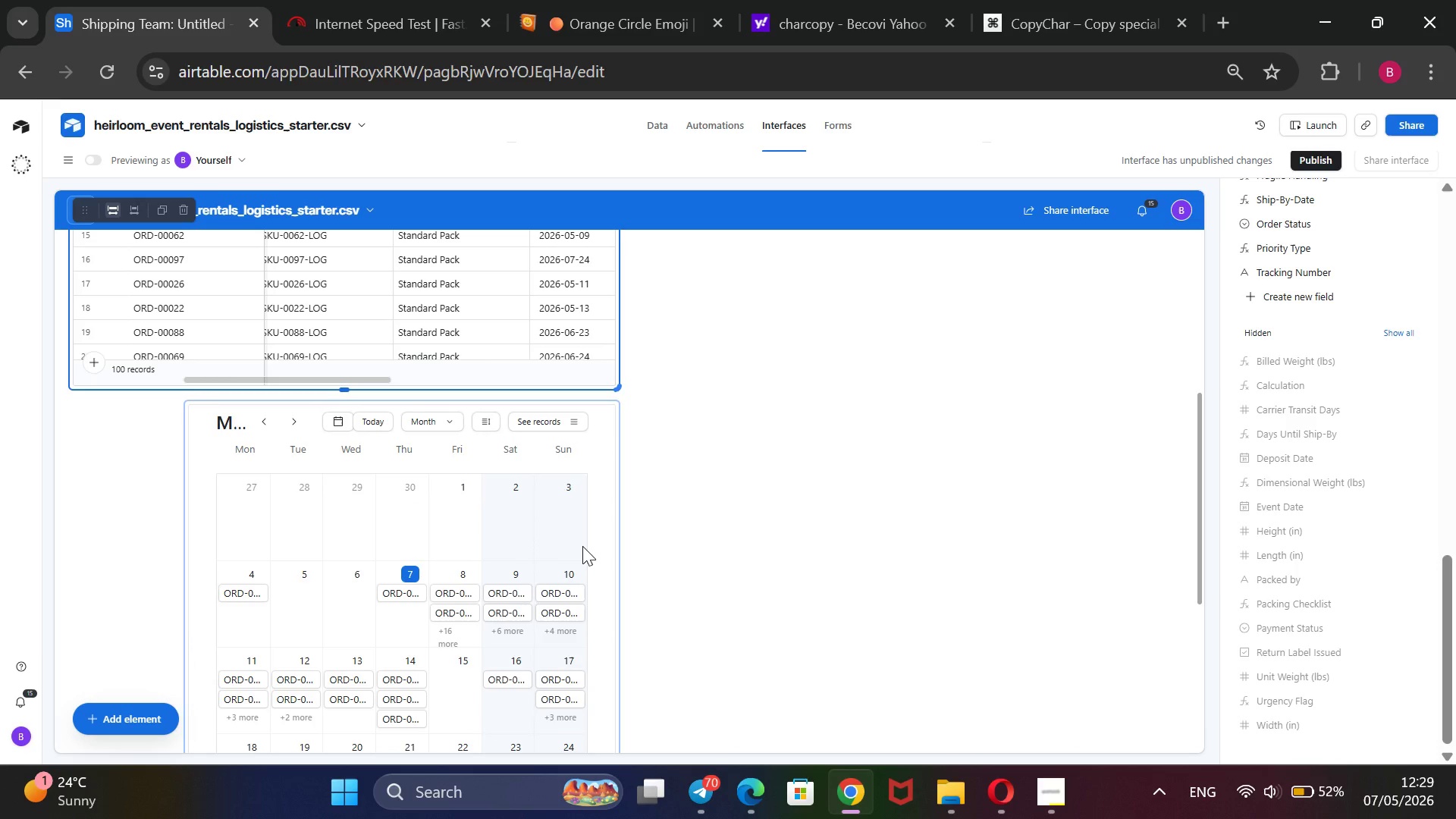 
left_click_drag(start_coordinate=[582, 546], to_coordinate=[971, 259])
 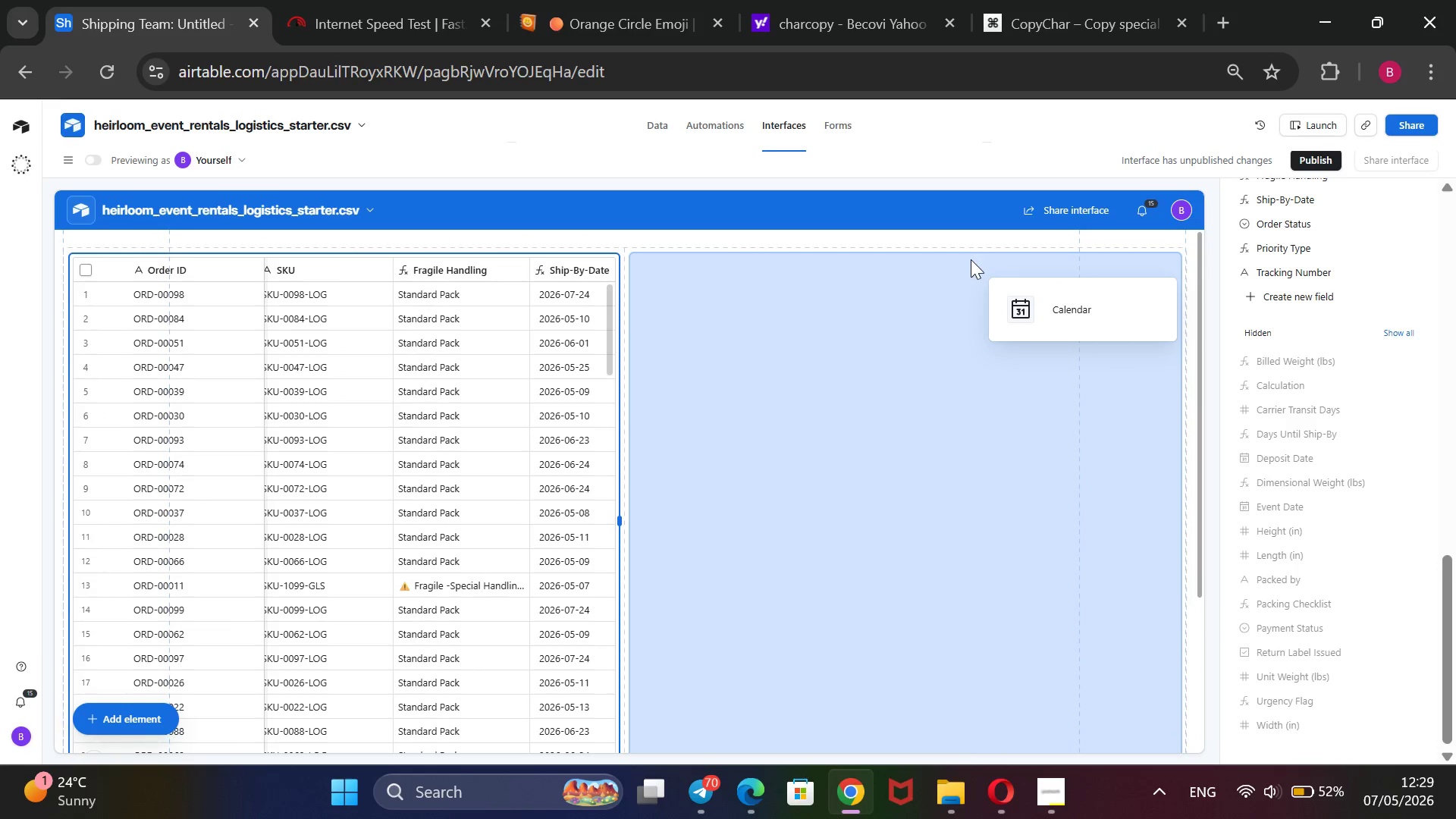 
left_click([971, 259])
 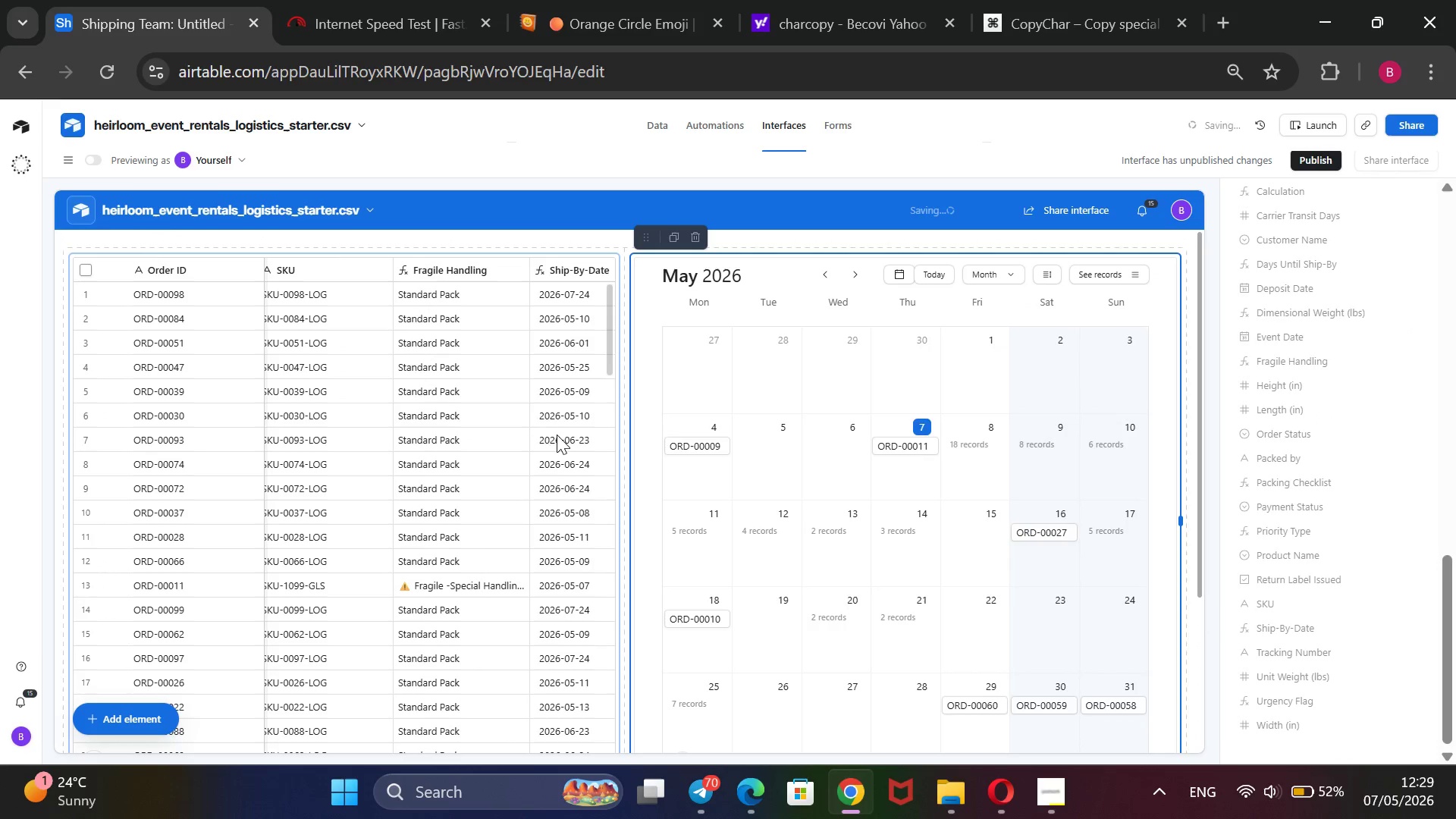 
scroll: coordinate [357, 426], scroll_direction: up, amount: 8.0
 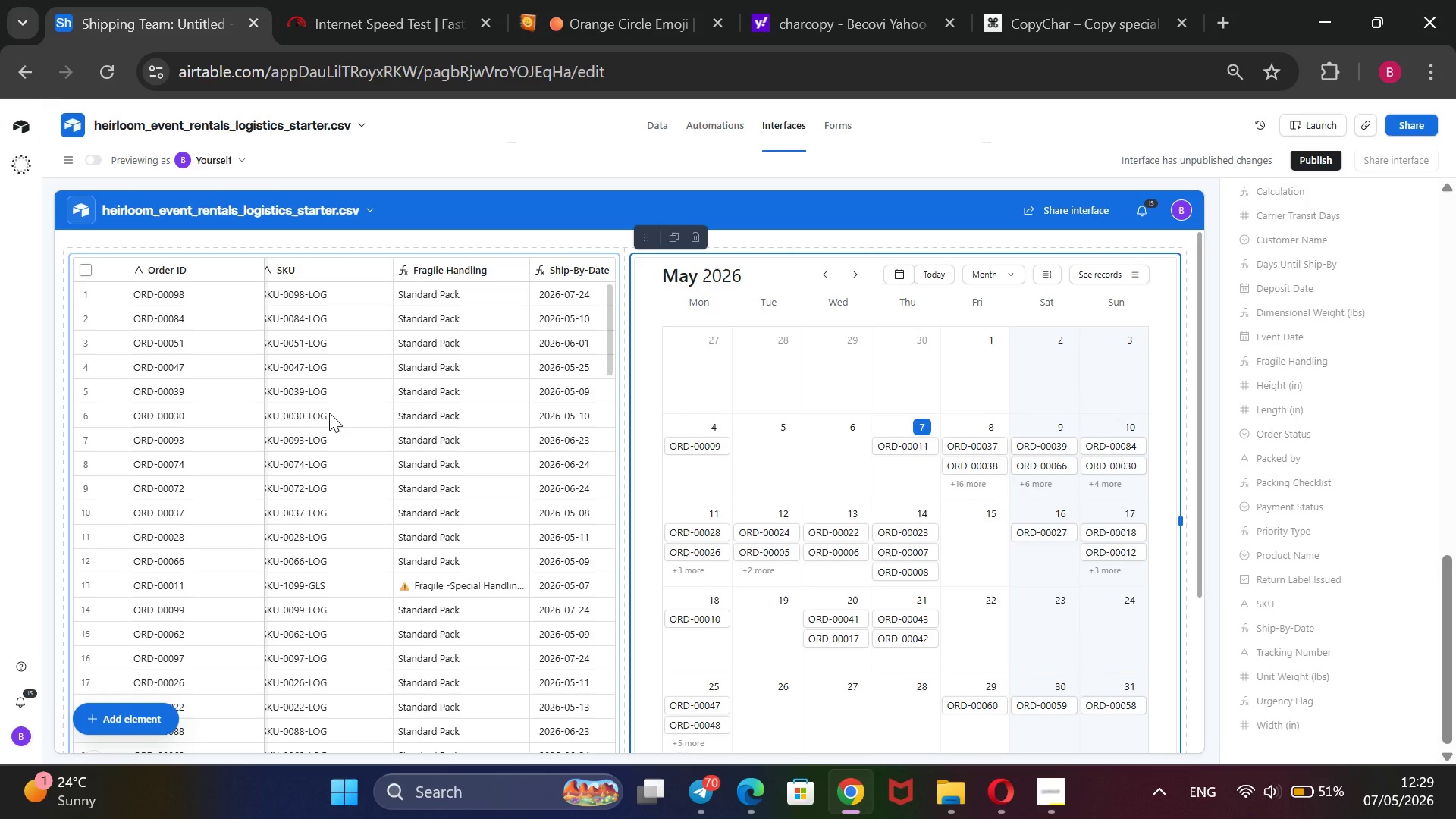 